 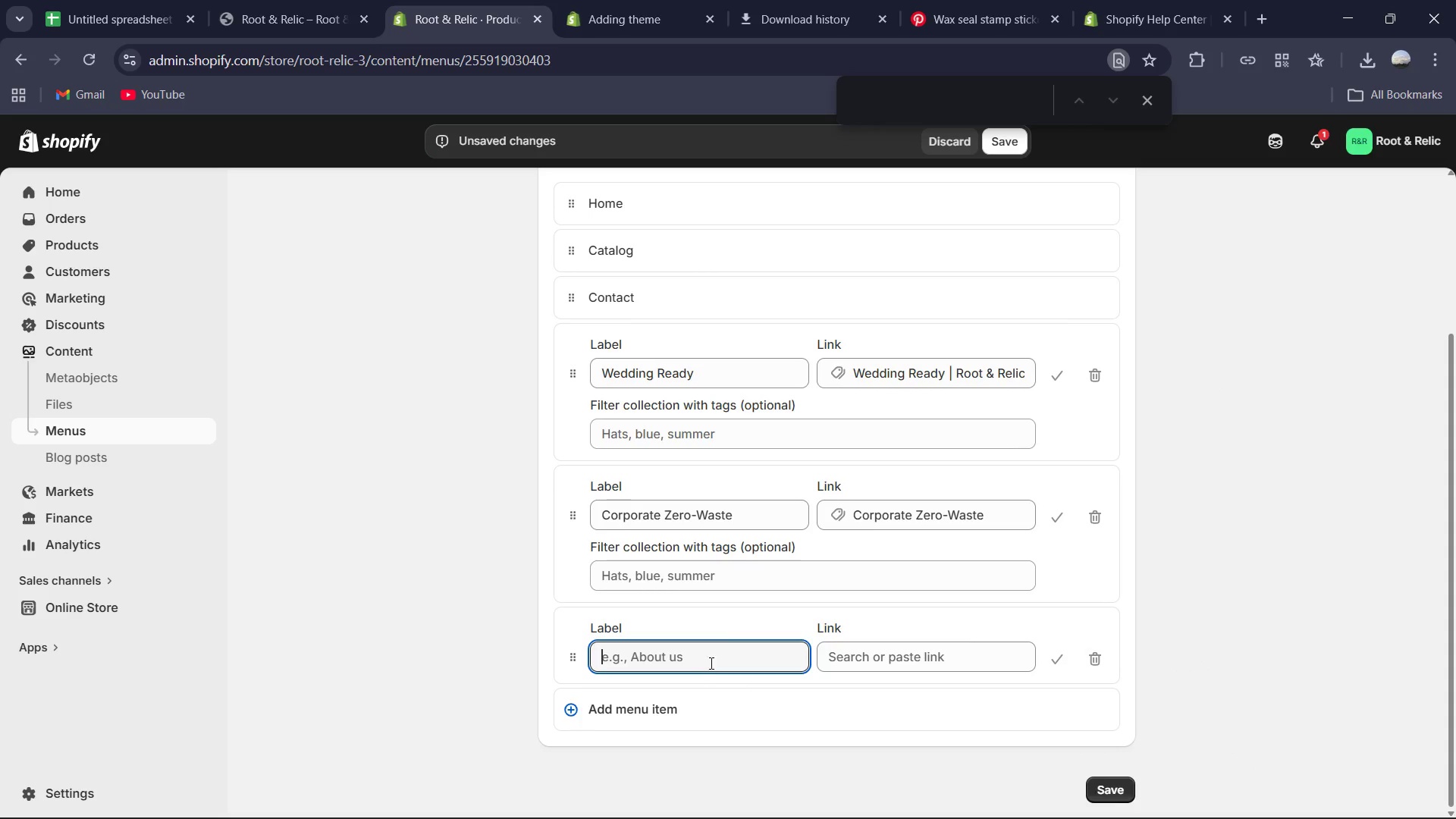 
key(Control+V)
 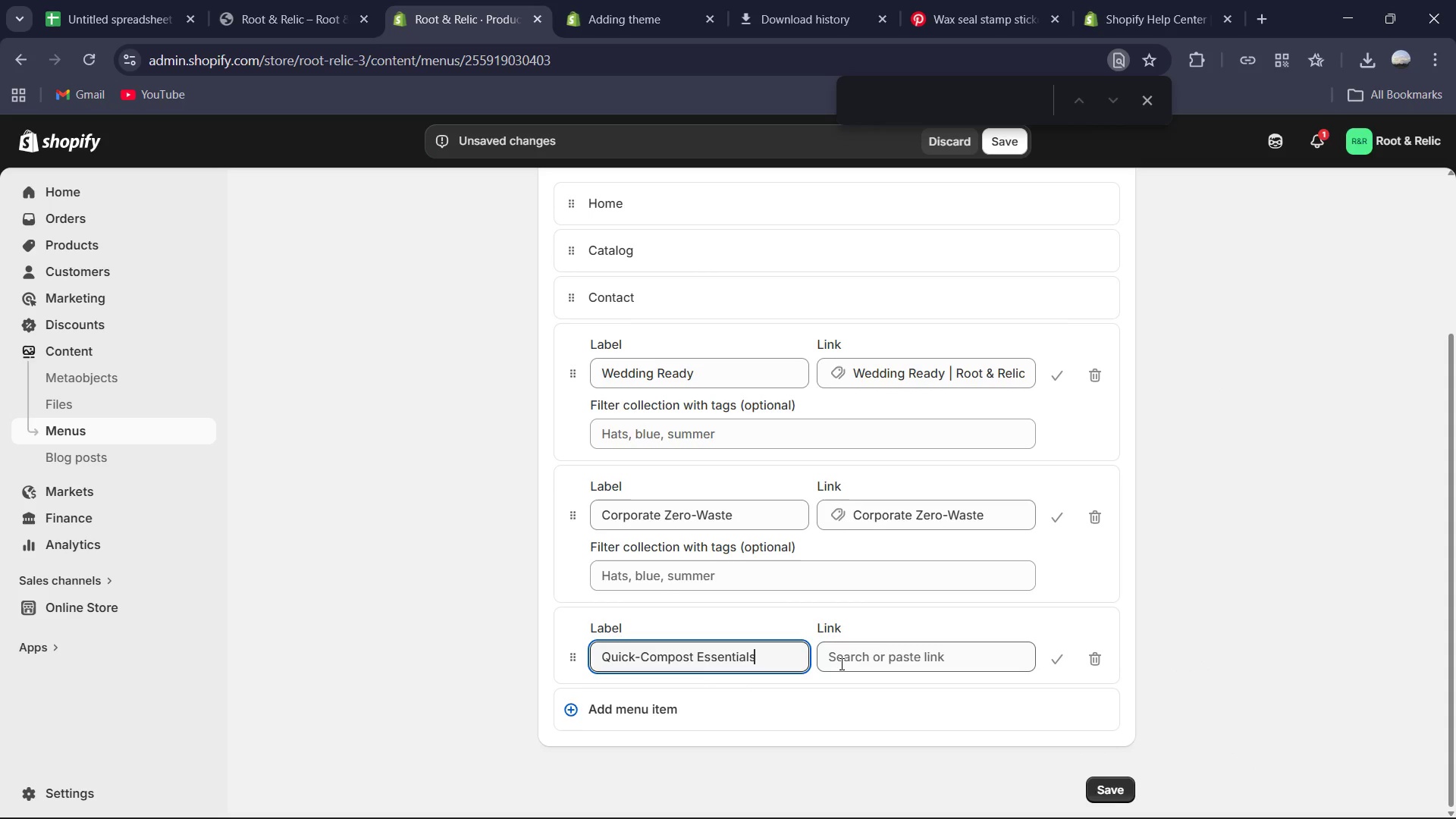 
left_click([842, 664])
 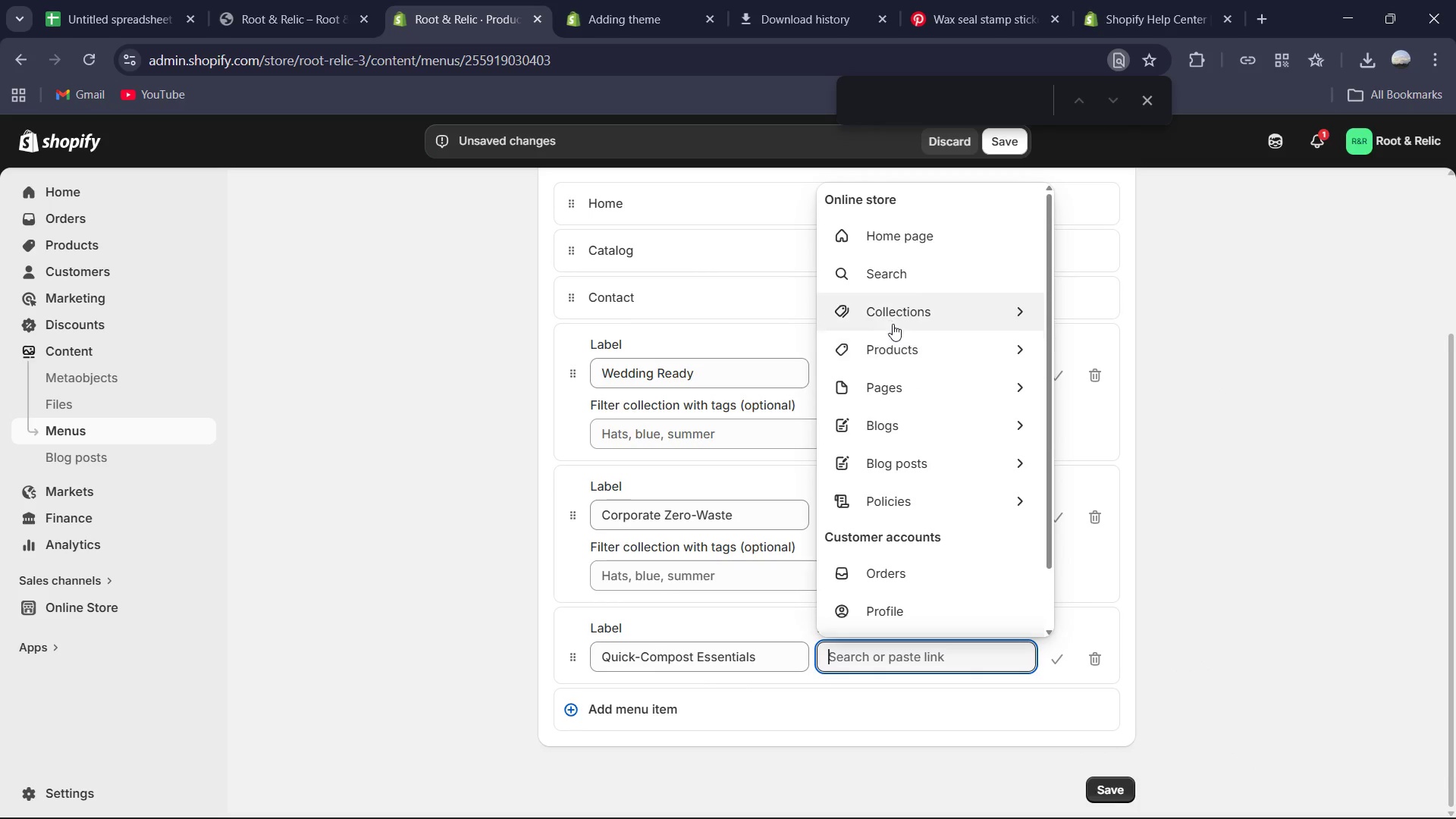 
left_click([898, 319])
 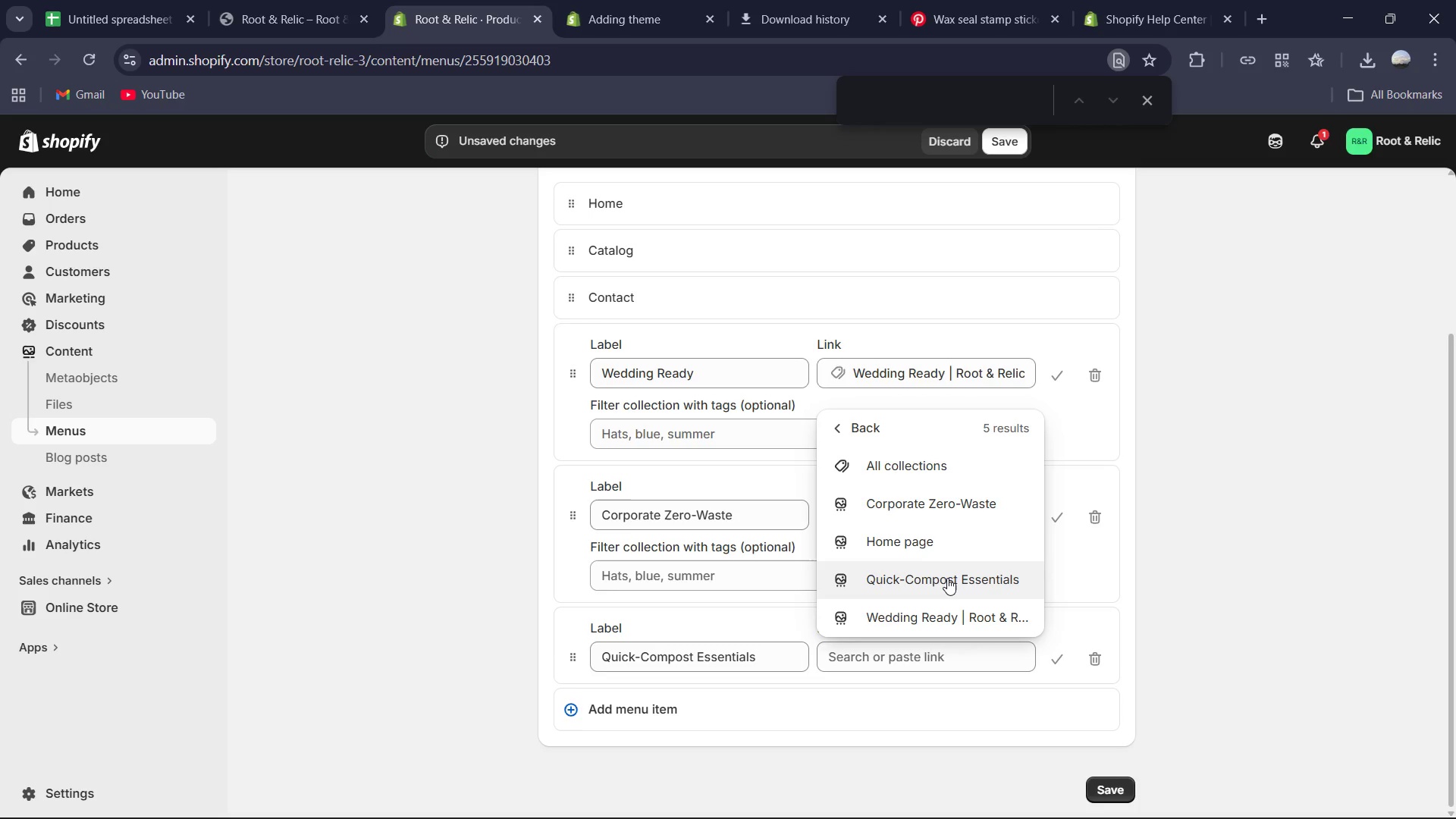 
left_click([946, 579])
 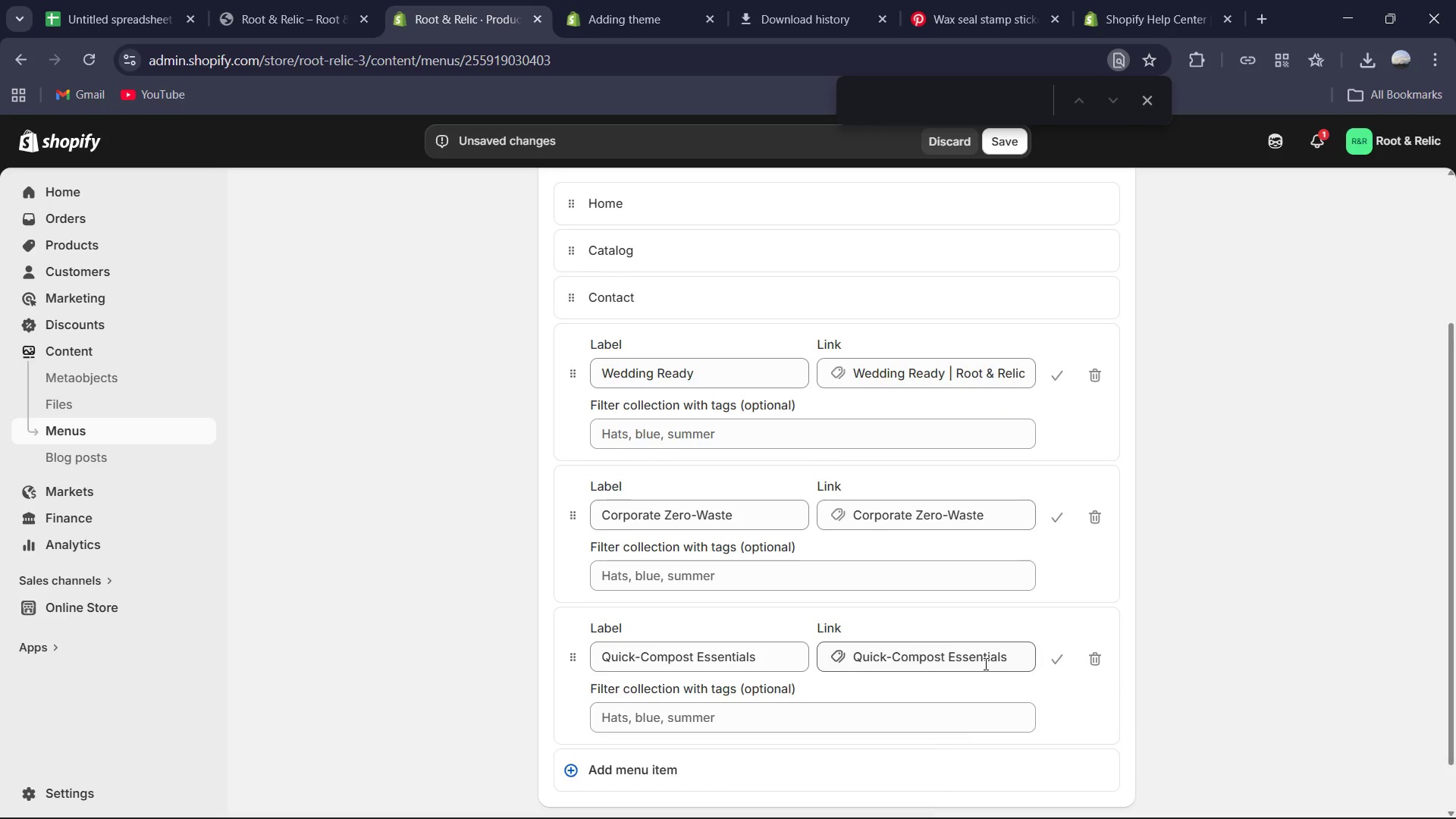 
scroll: coordinate [984, 664], scroll_direction: down, amount: 2.0
 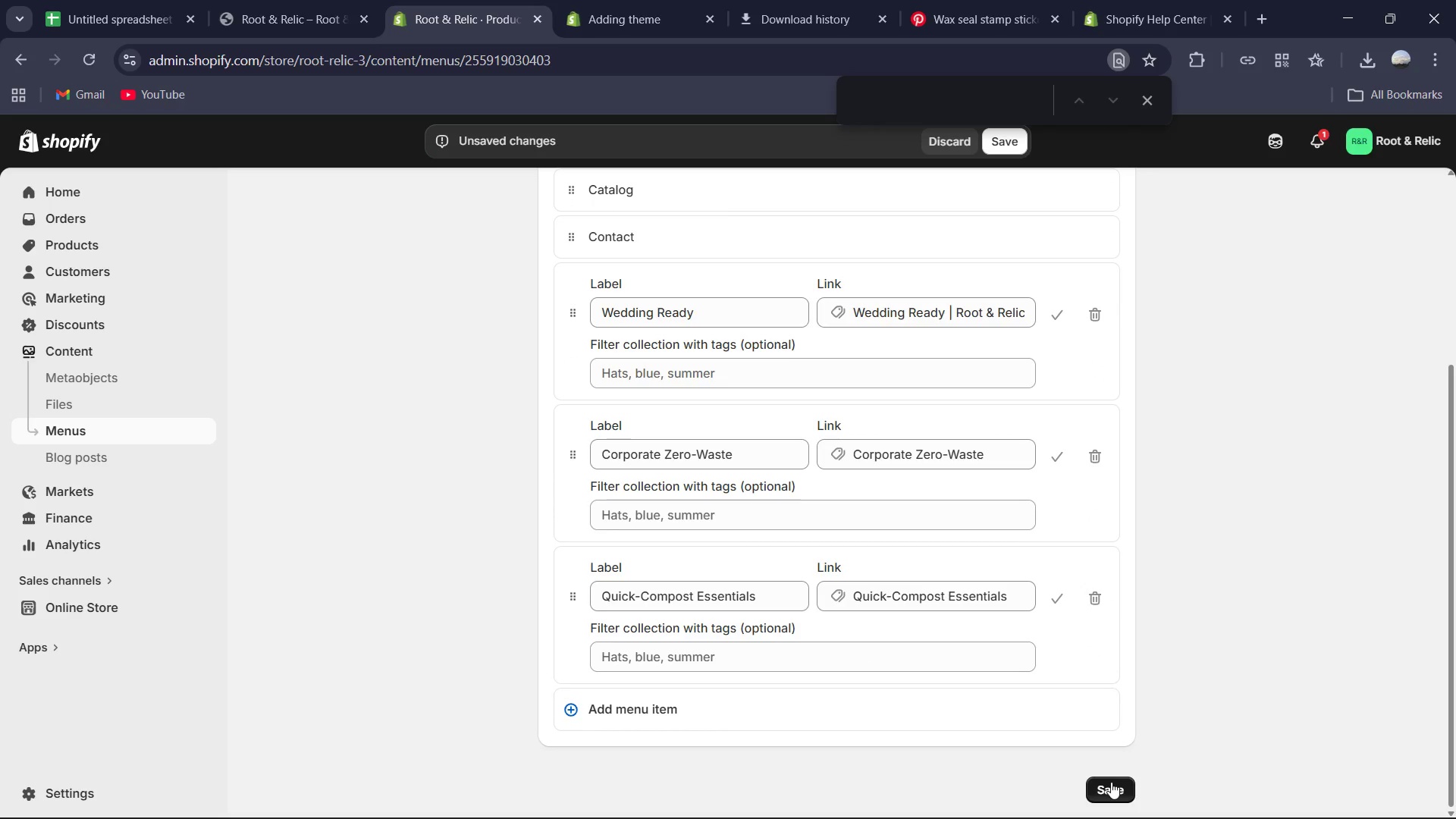 
left_click([1111, 782])
 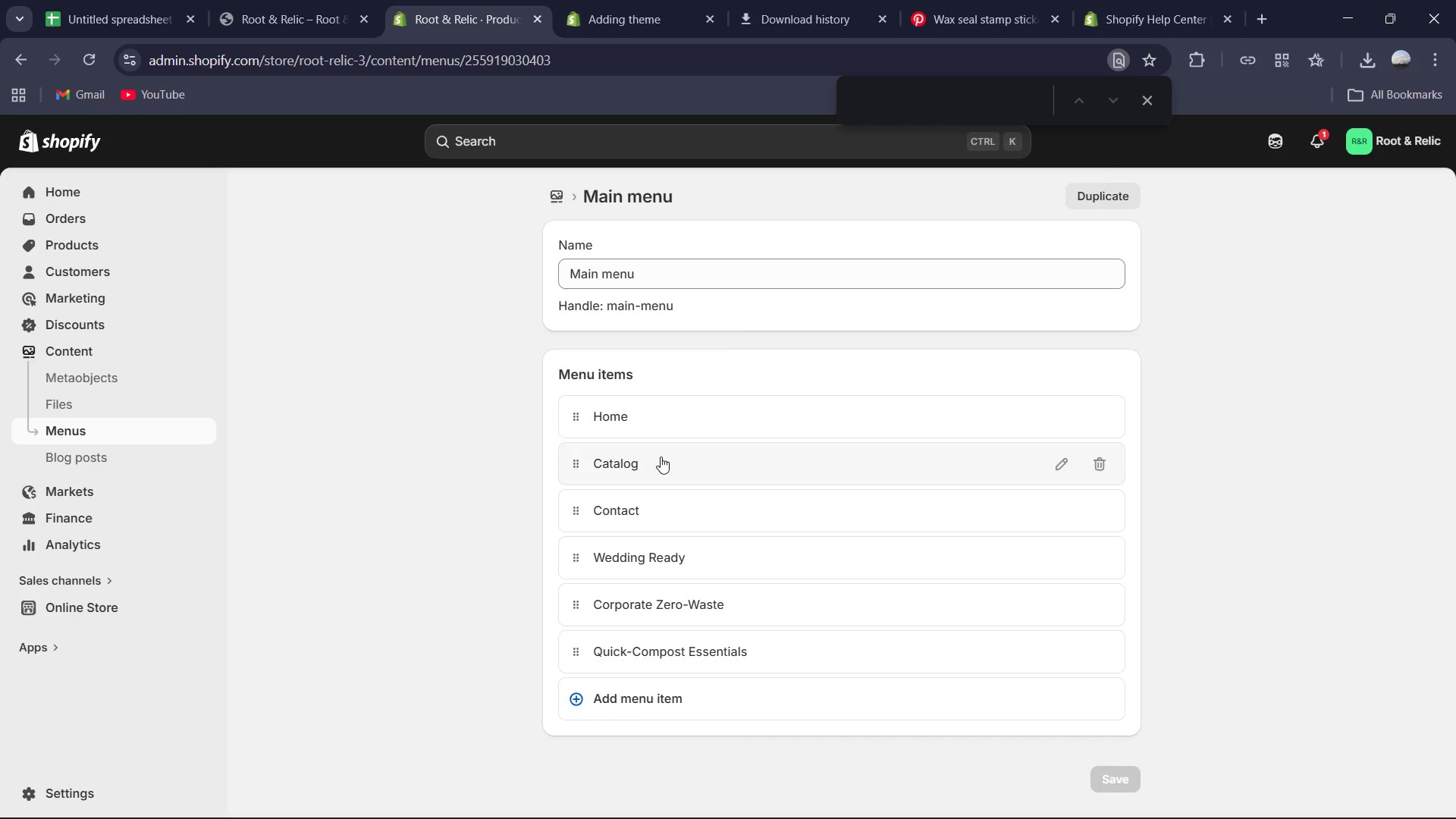 
wait(16.59)
 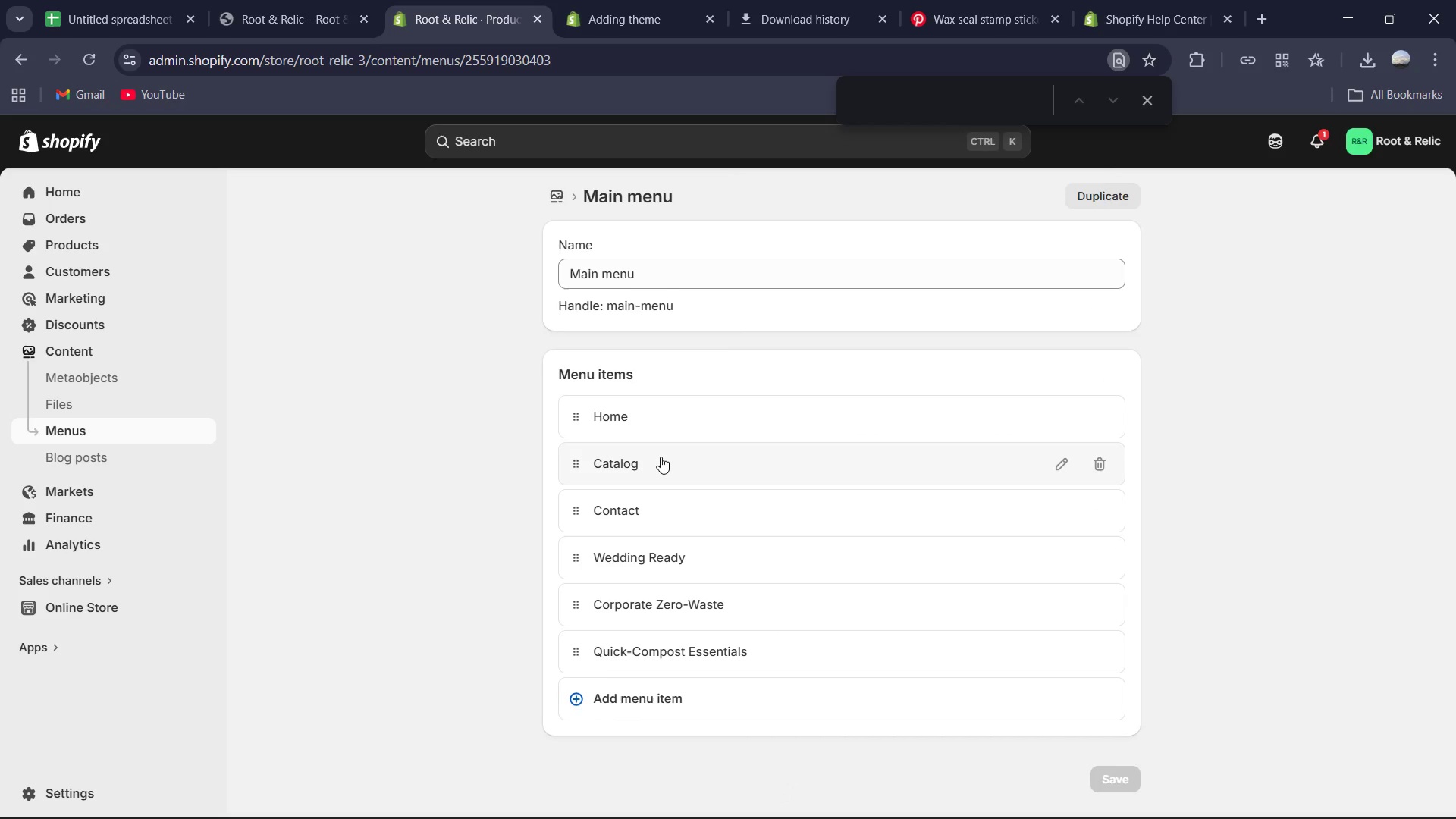 
scroll: coordinate [567, 453], scroll_direction: up, amount: 2.0
 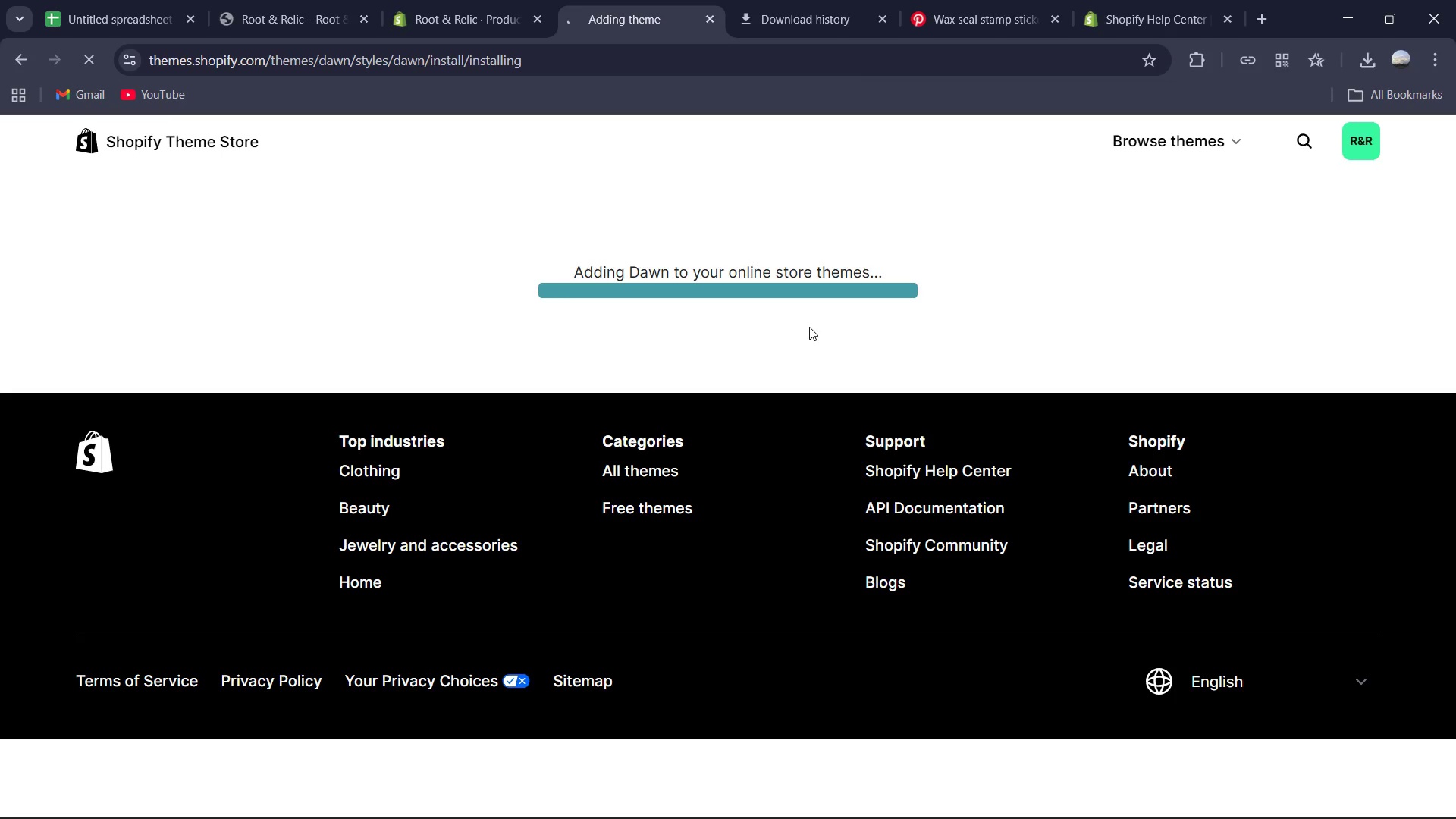 
left_click([470, 11])
 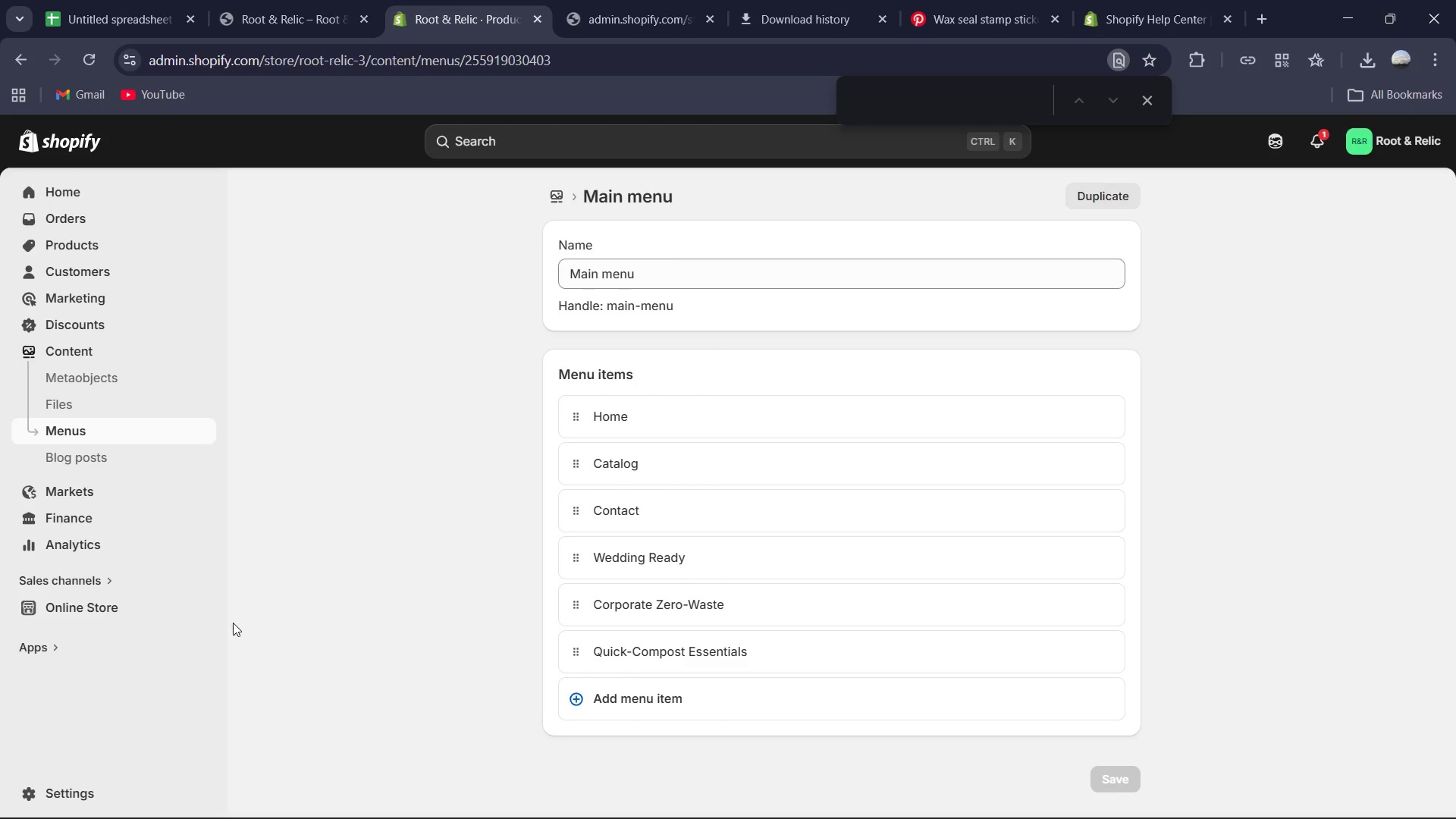 
left_click([207, 613])
 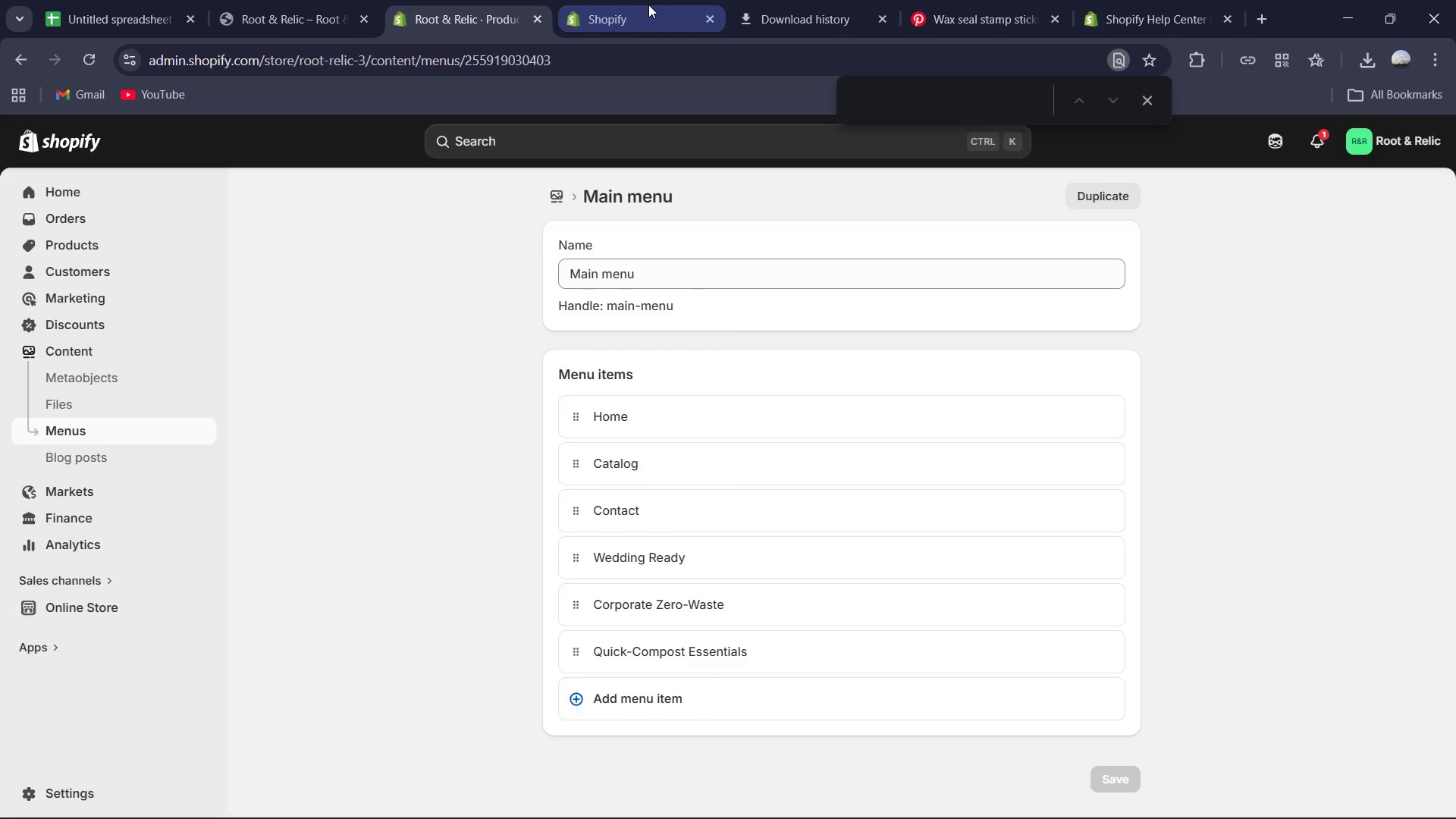 
left_click([635, 4])
 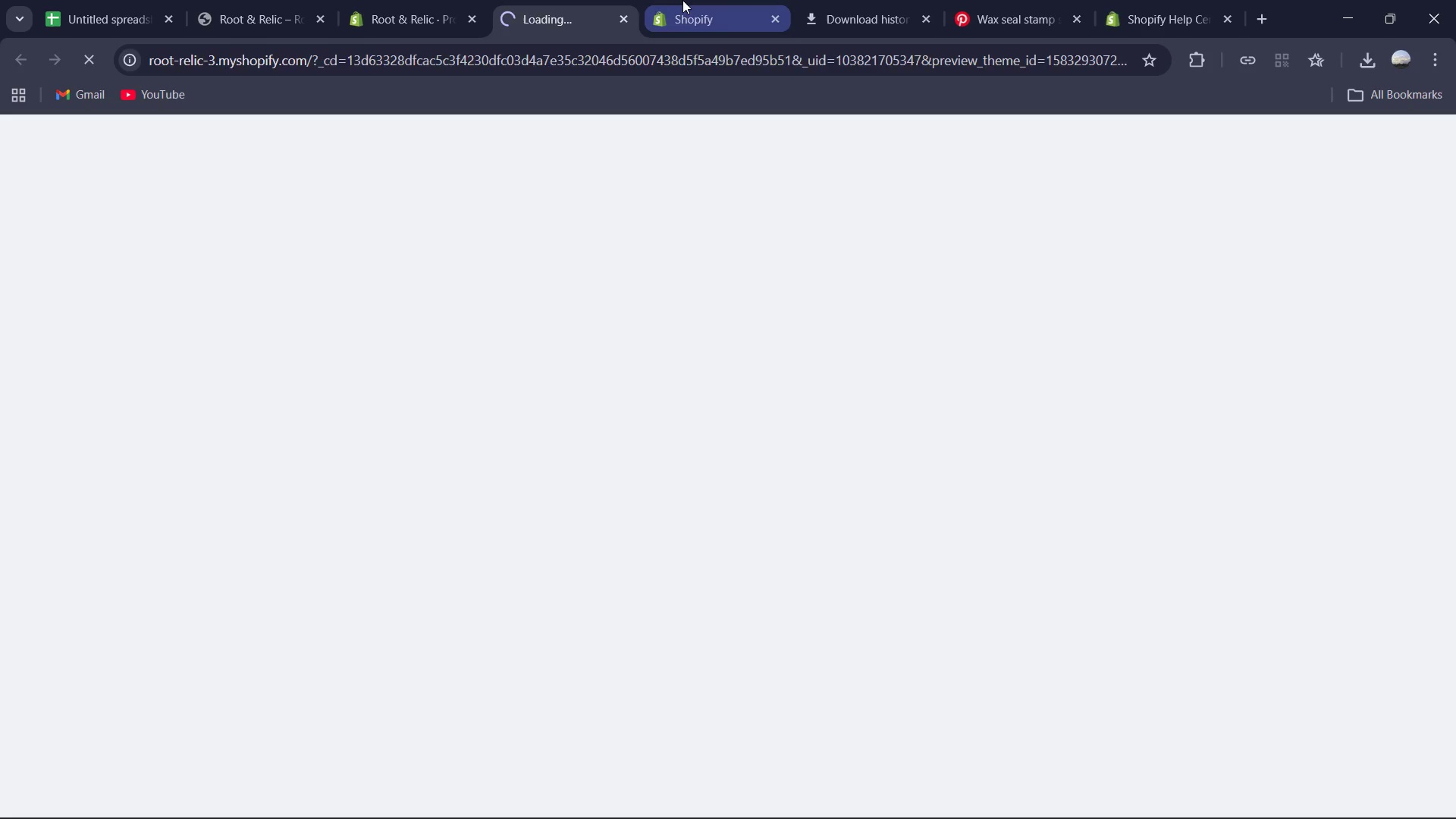 
left_click([682, 0])
 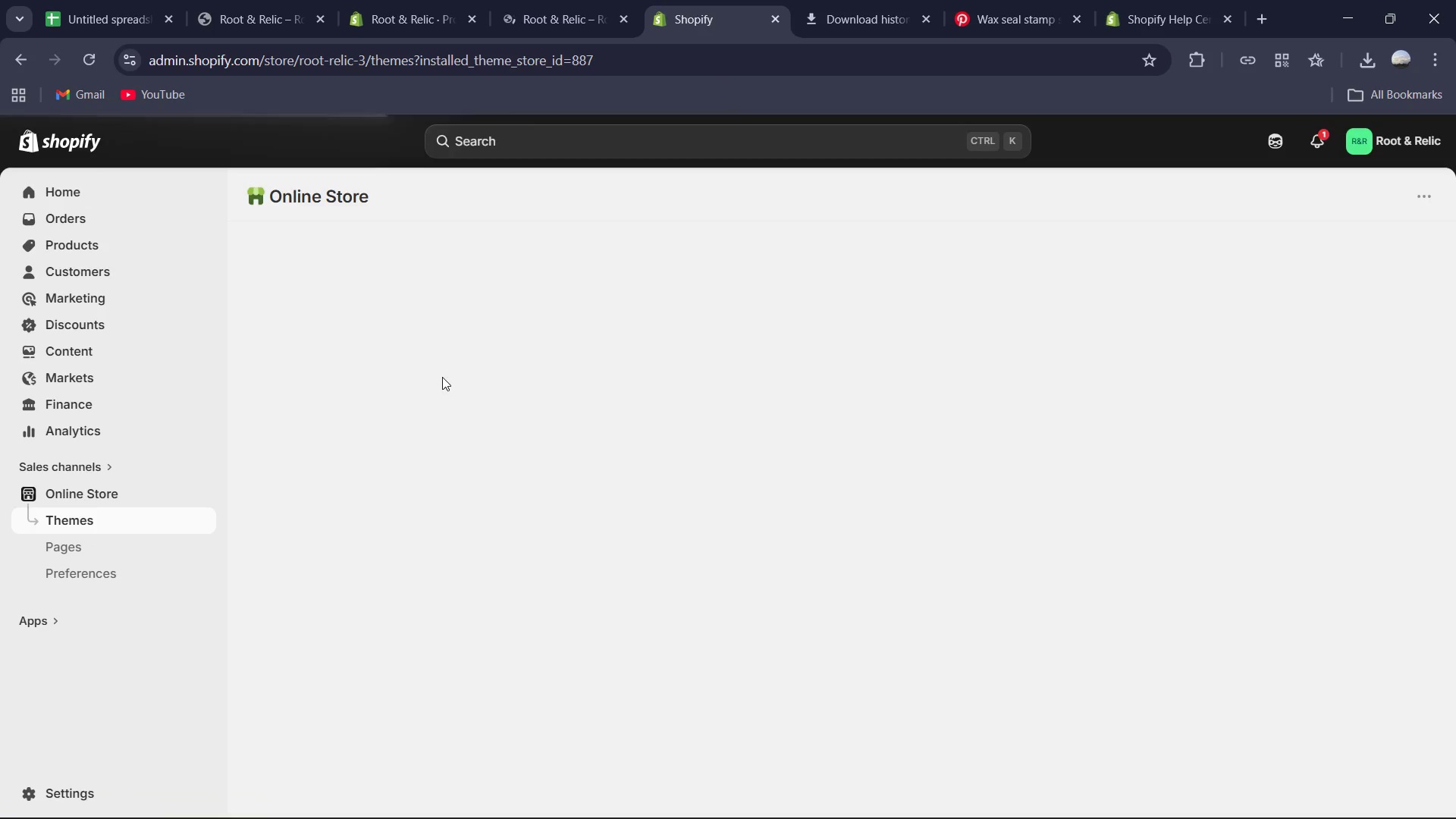 
mouse_move([391, 368])
 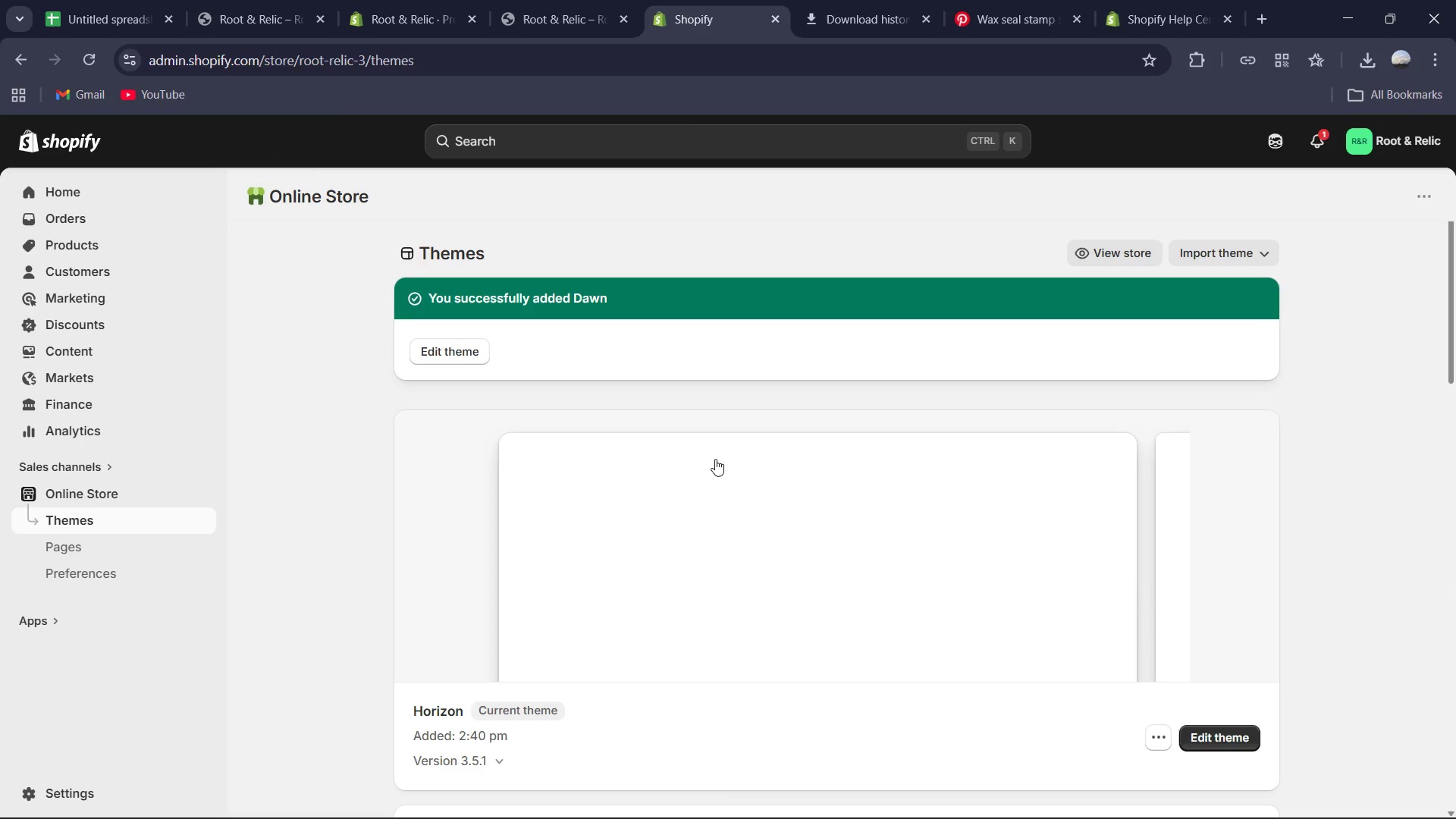 
scroll: coordinate [935, 483], scroll_direction: down, amount: 4.0
 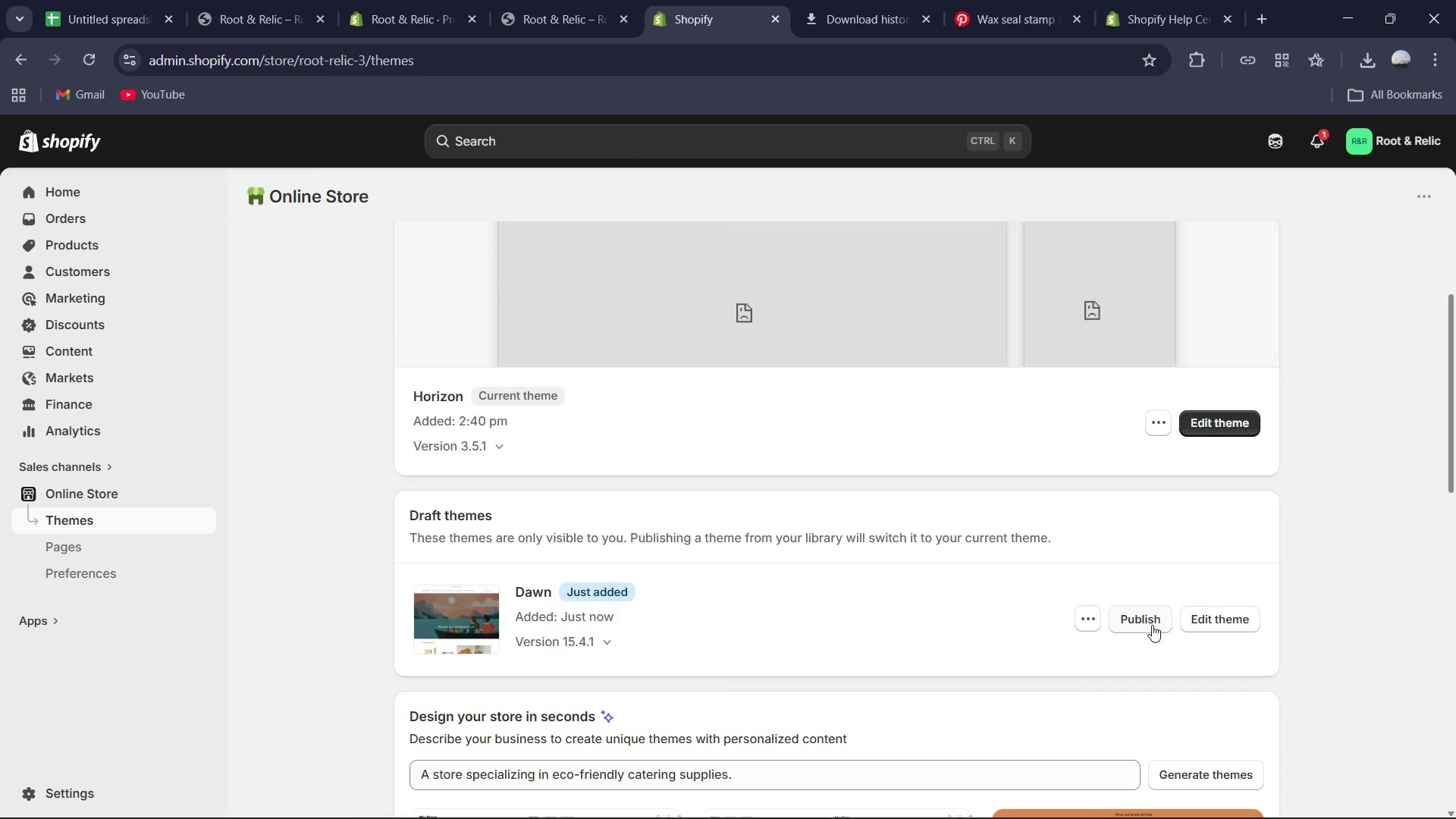 
left_click([1202, 621])
 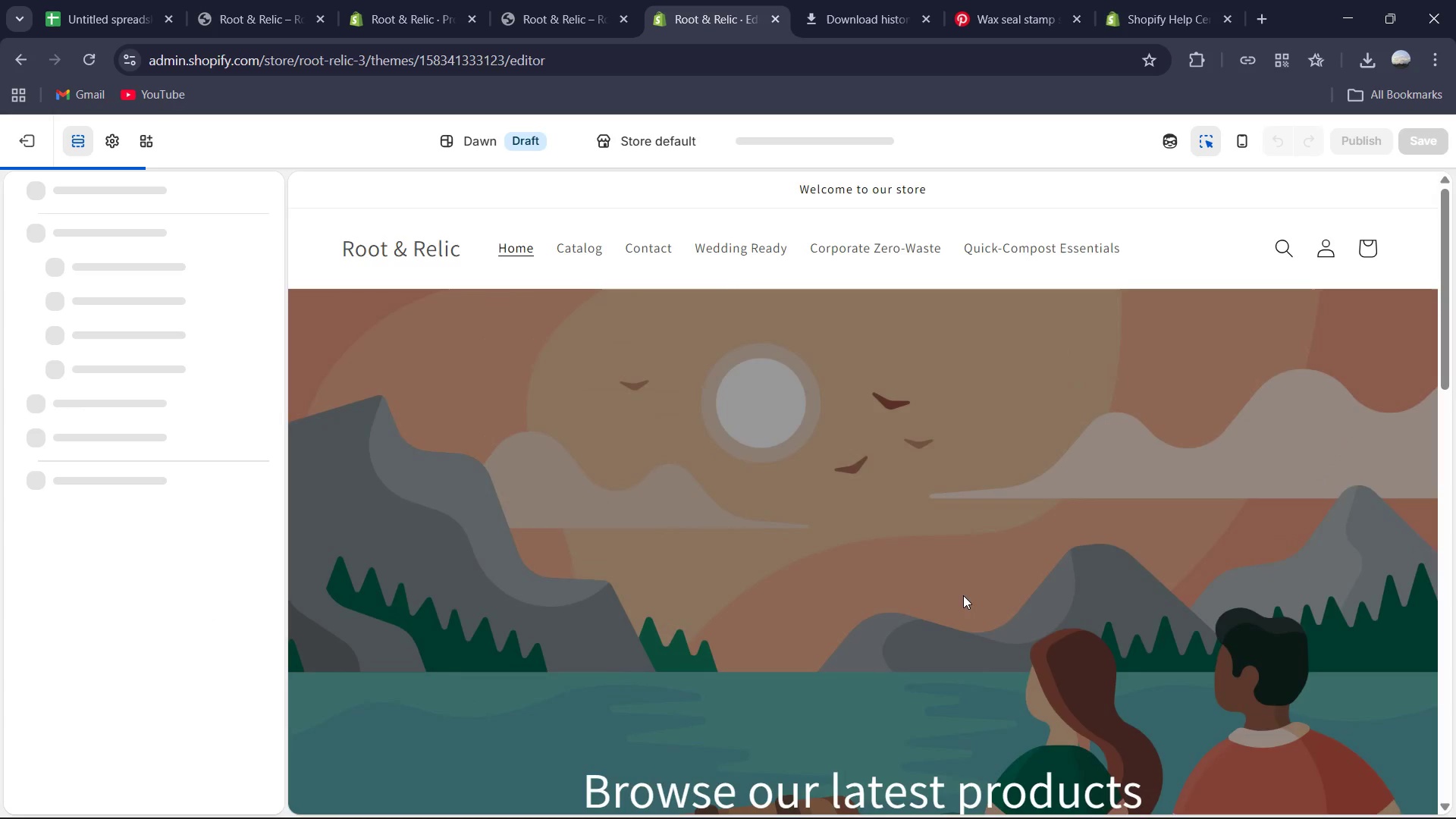 
wait(8.38)
 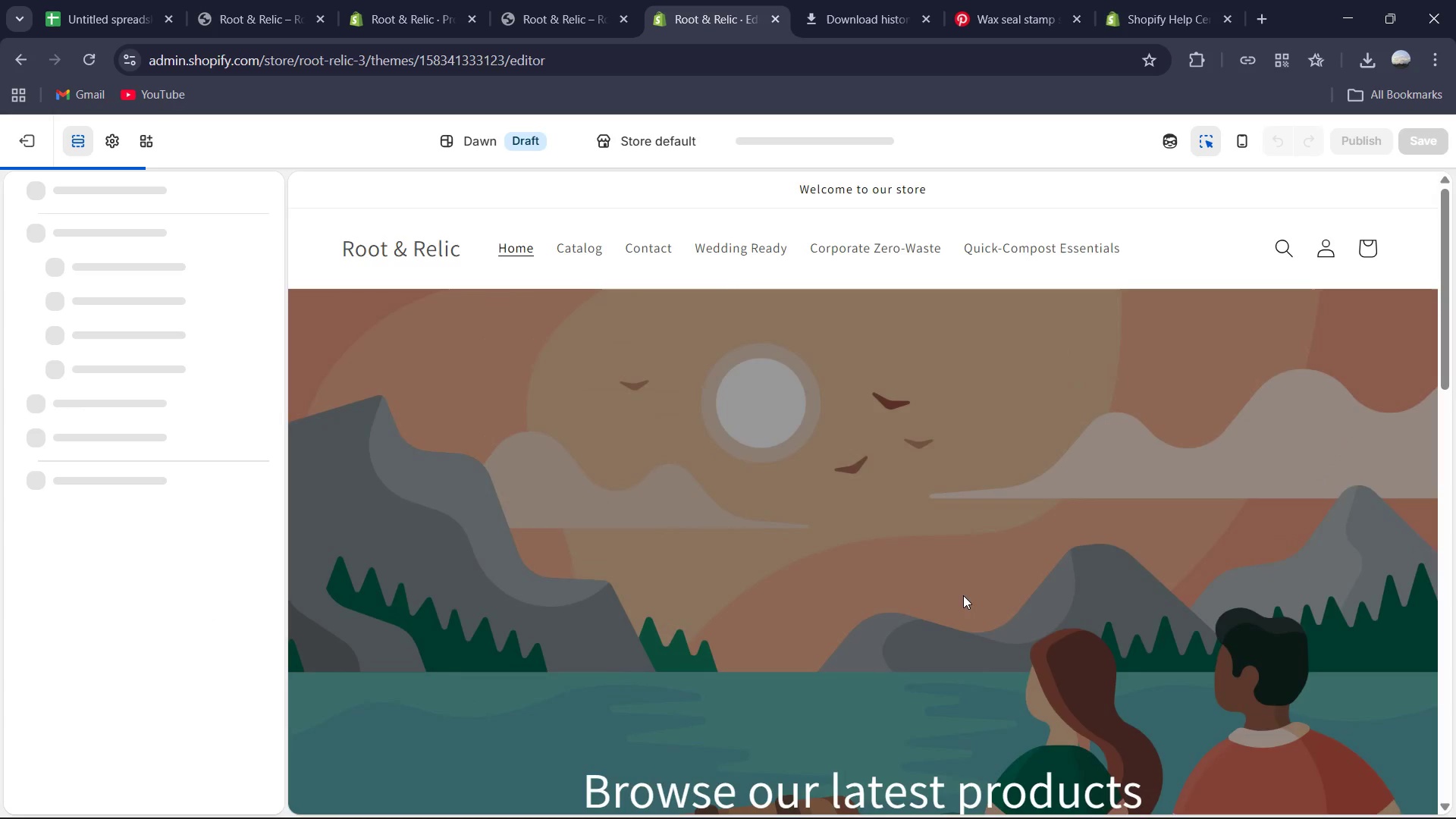 
left_click([613, 0])
 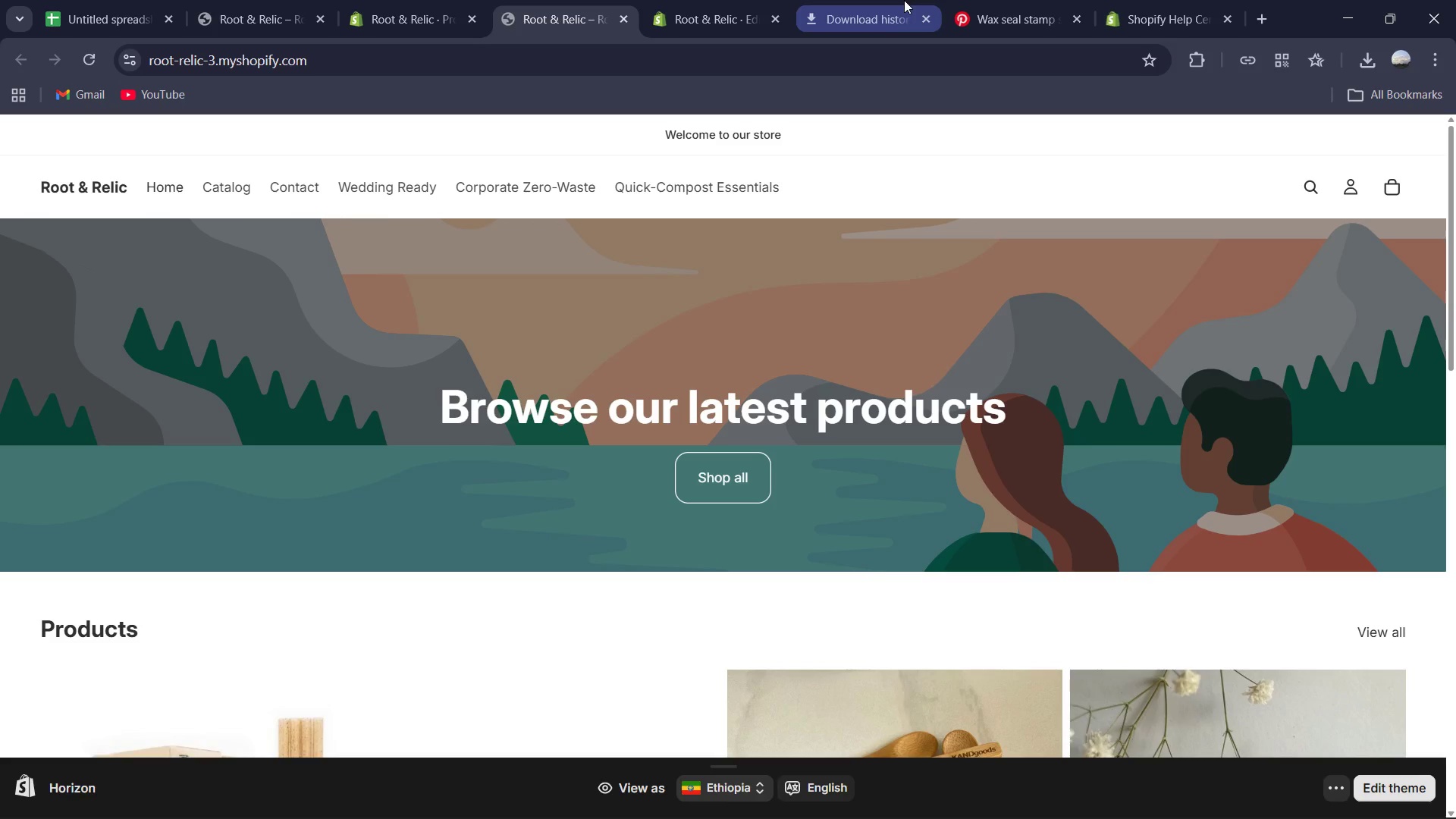 
left_click([897, 0])
 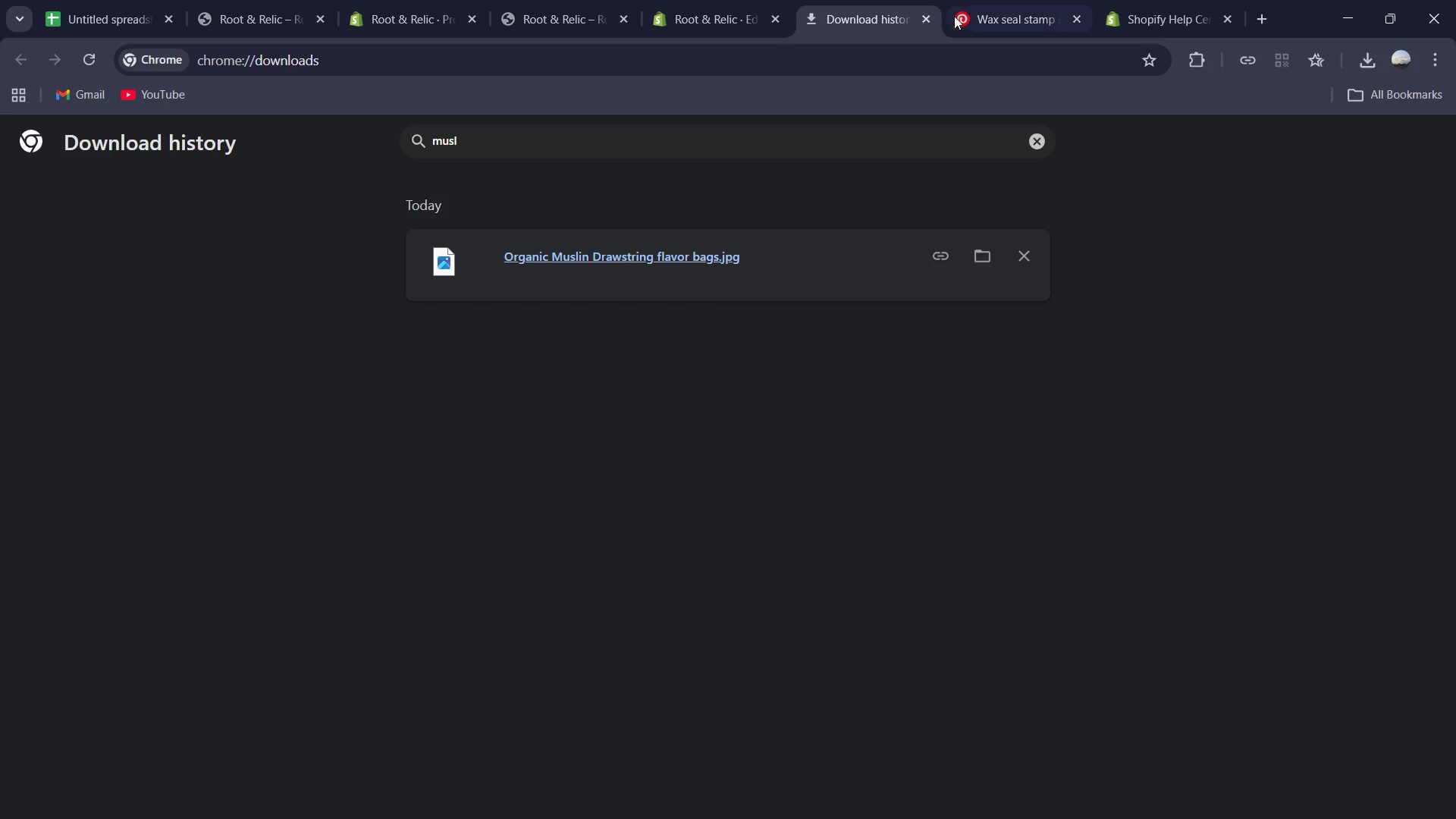 
left_click([977, 9])
 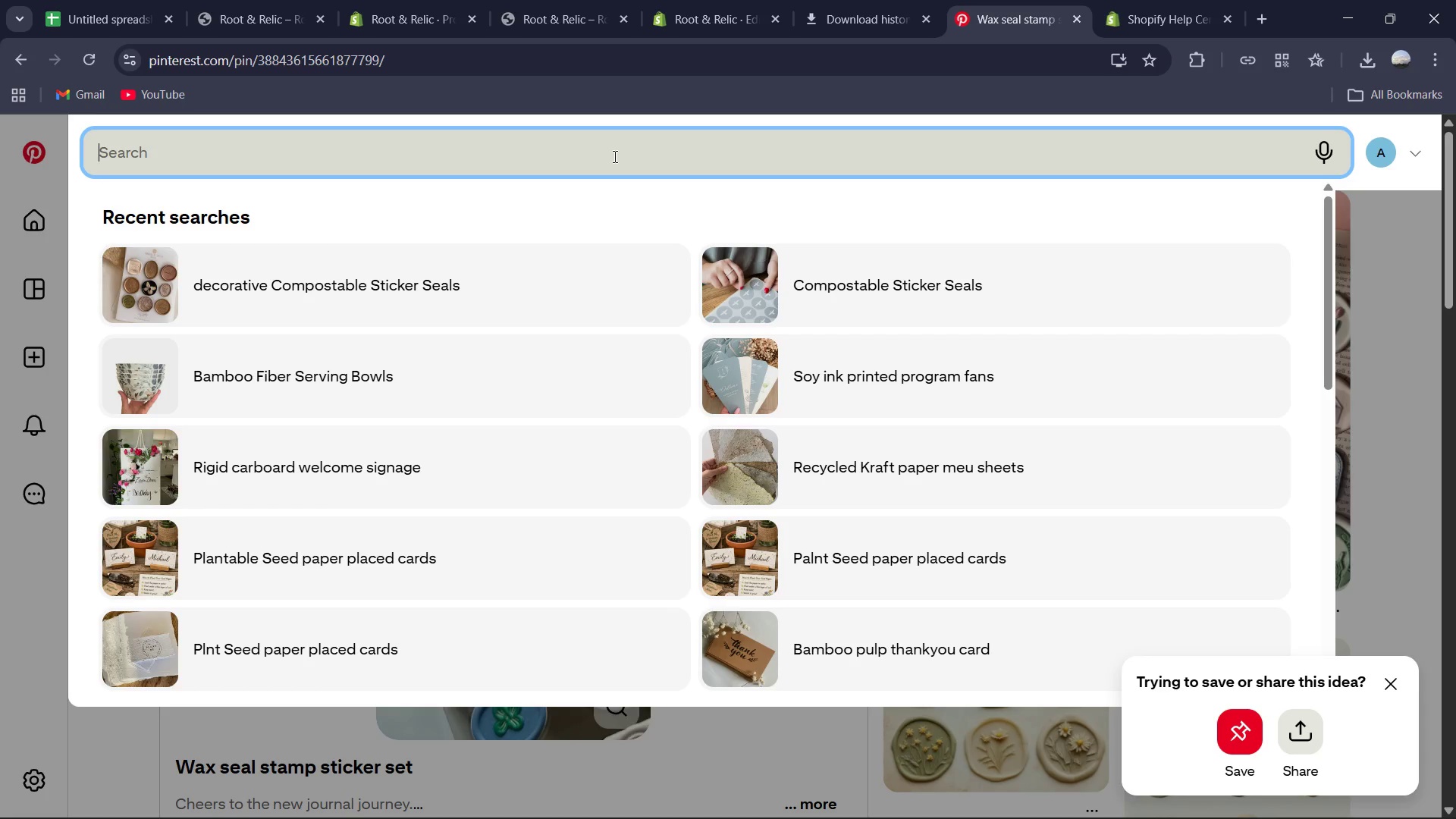 
type(Root and Relic )
 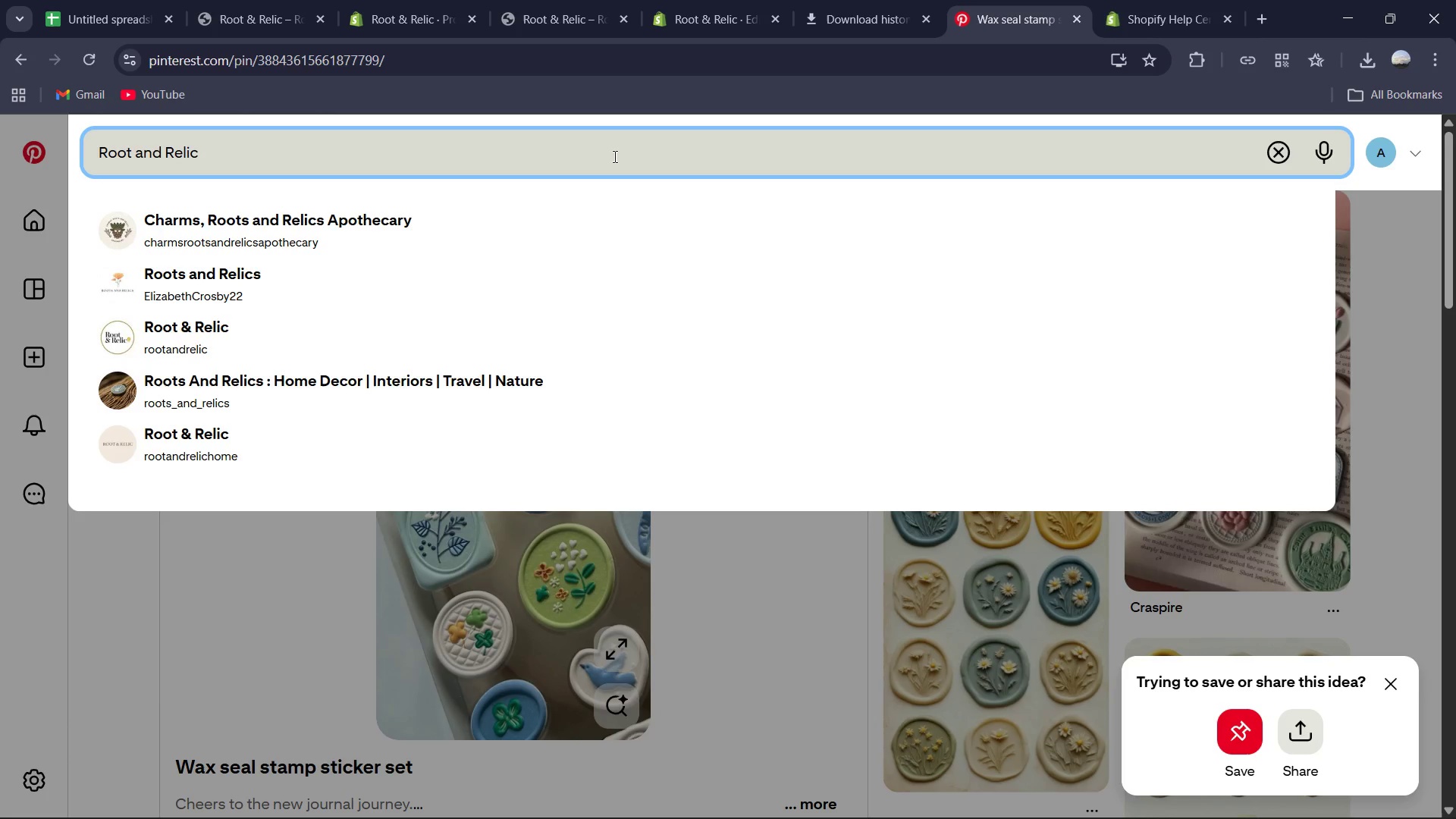 
key(Enter)
 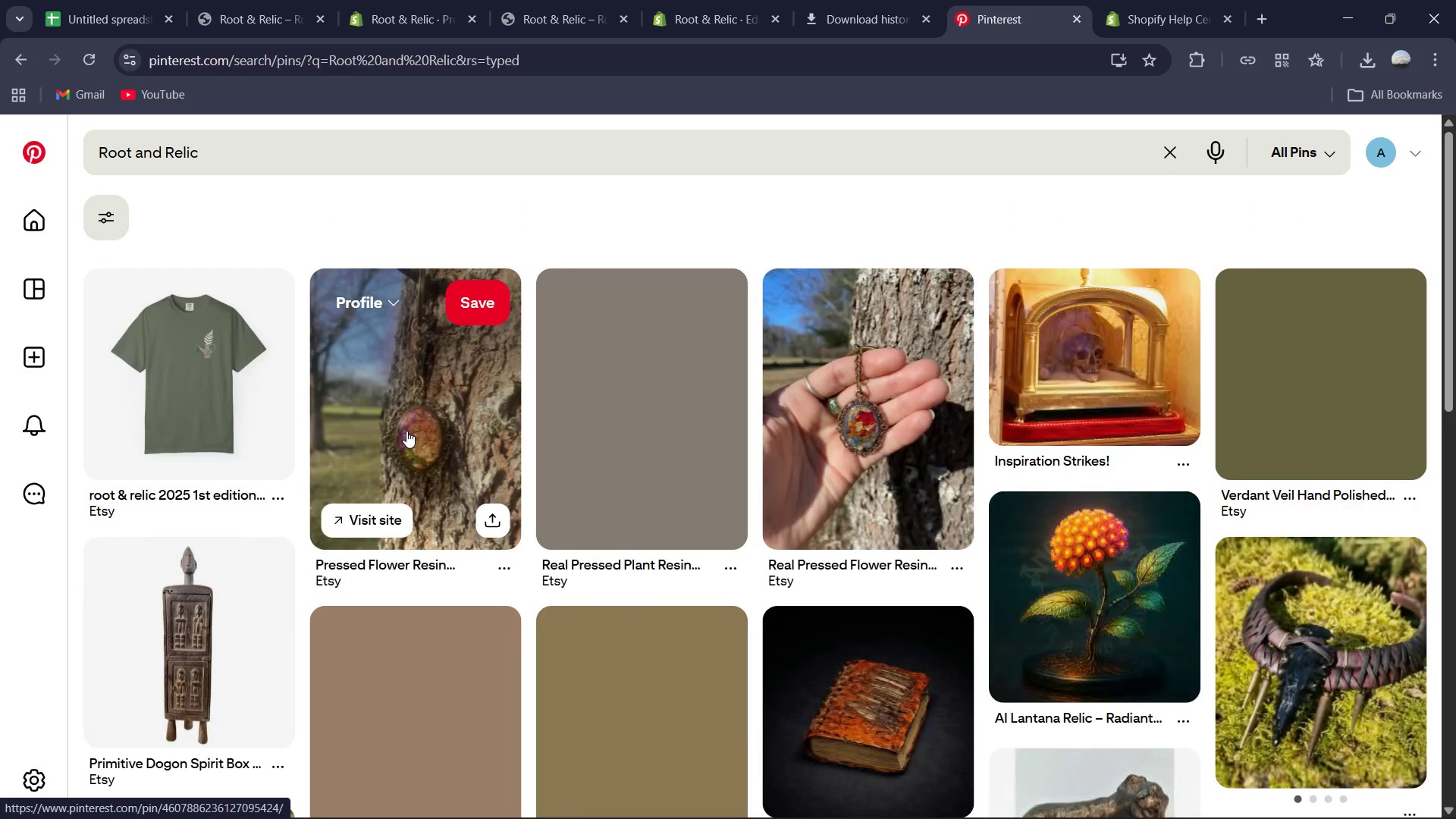 
wait(5.39)
 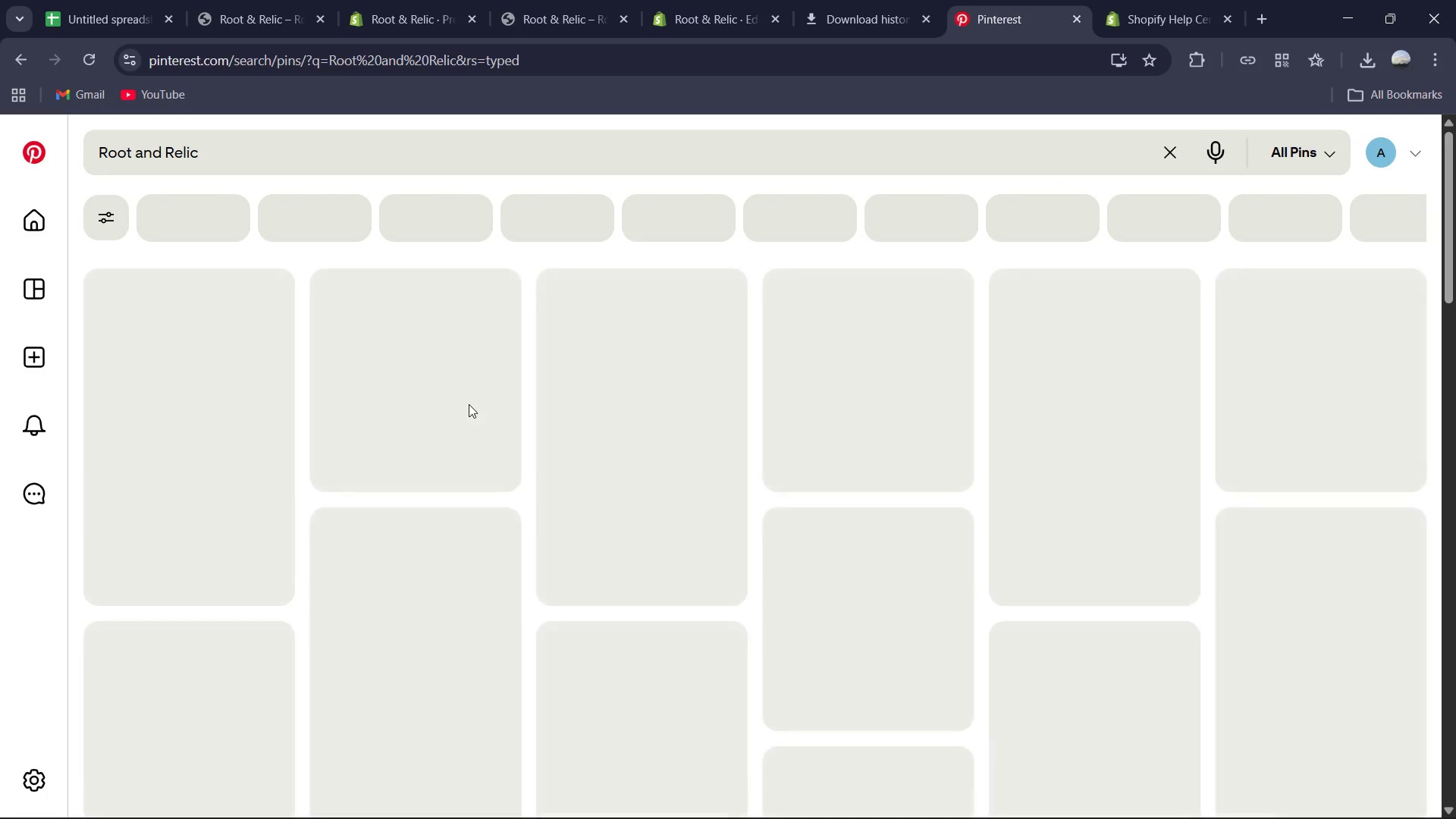 
left_click([380, 146])
 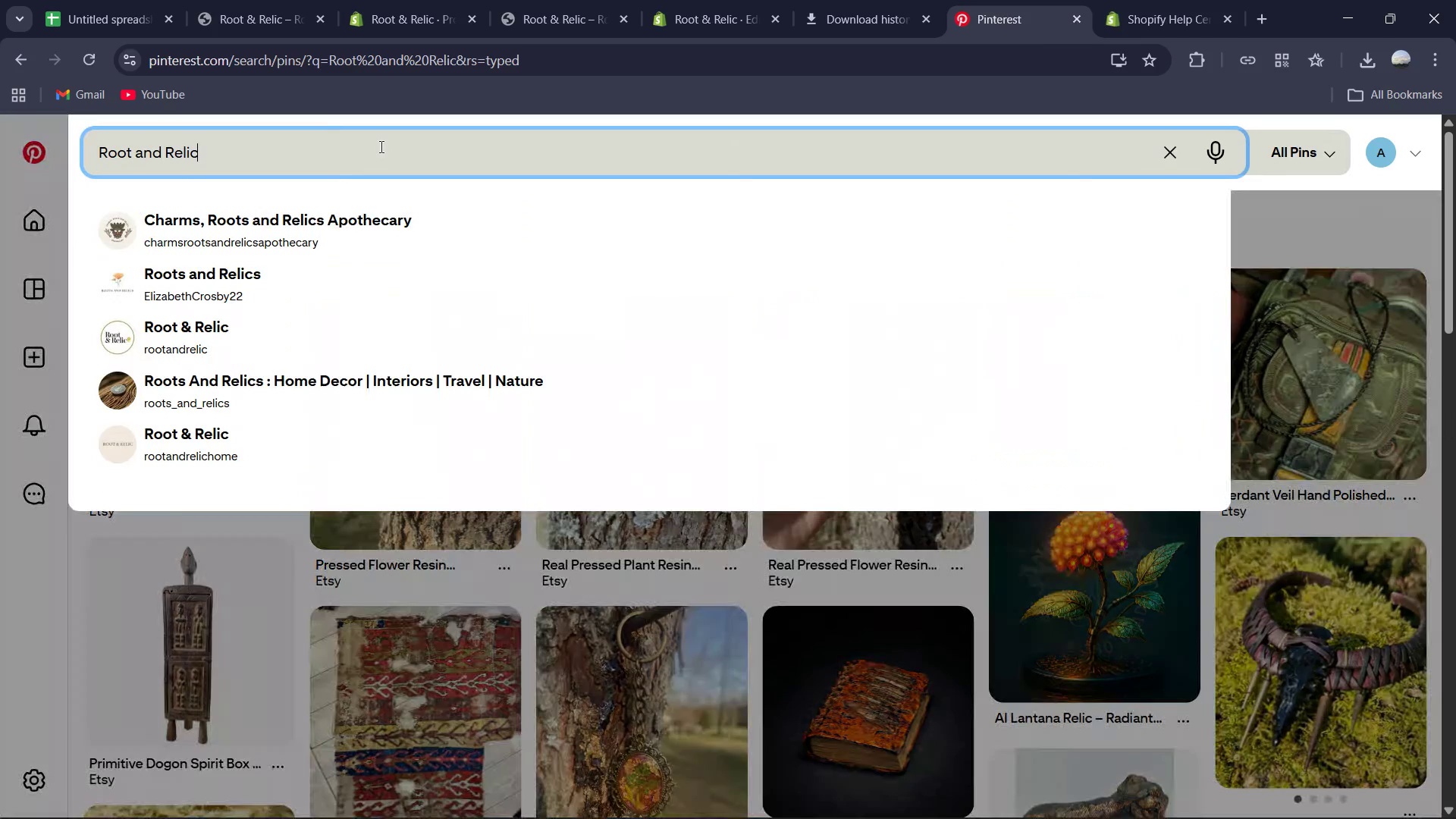 
key(Control+A)
 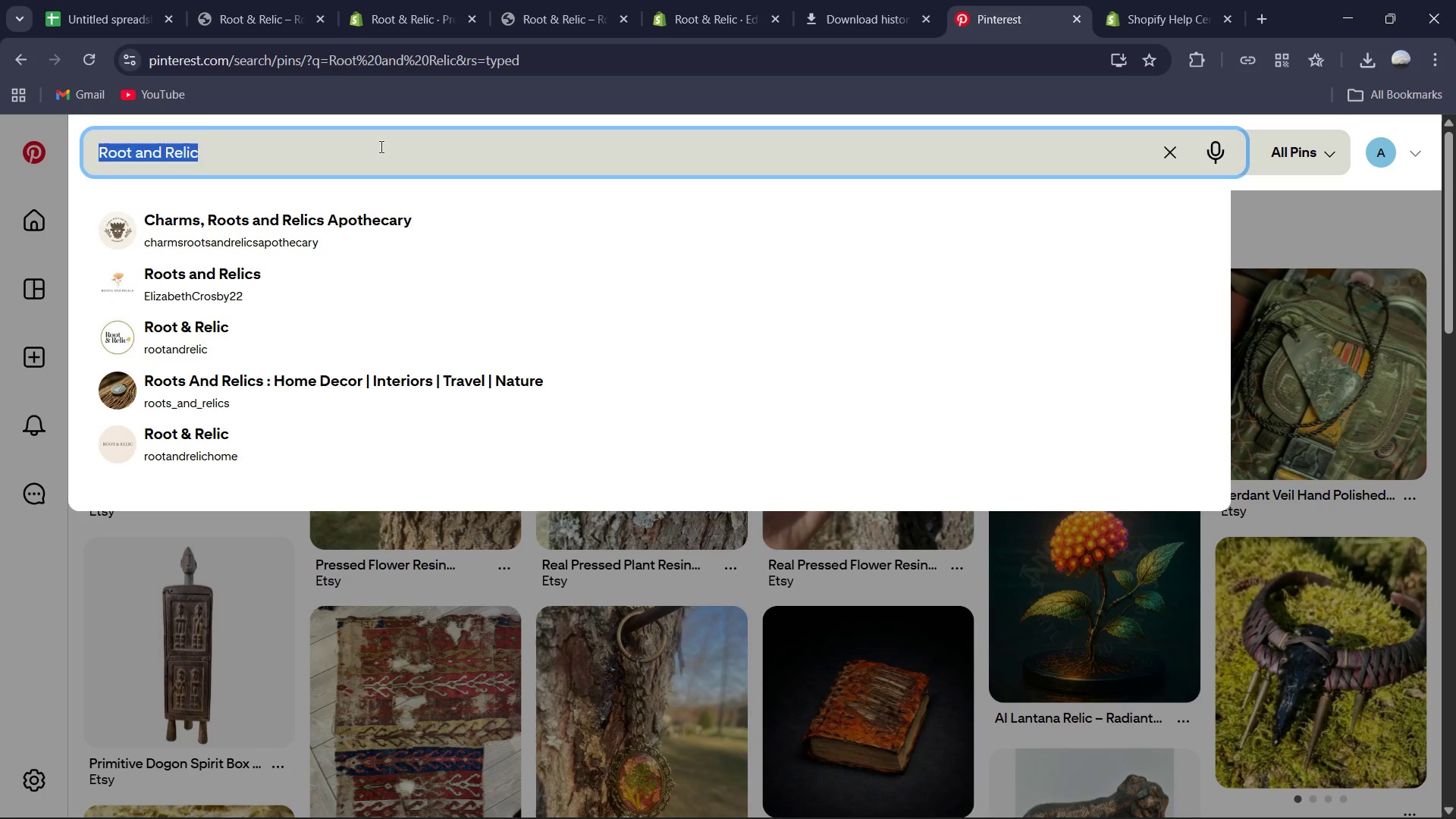 
type(natural shop ecofriendly)
 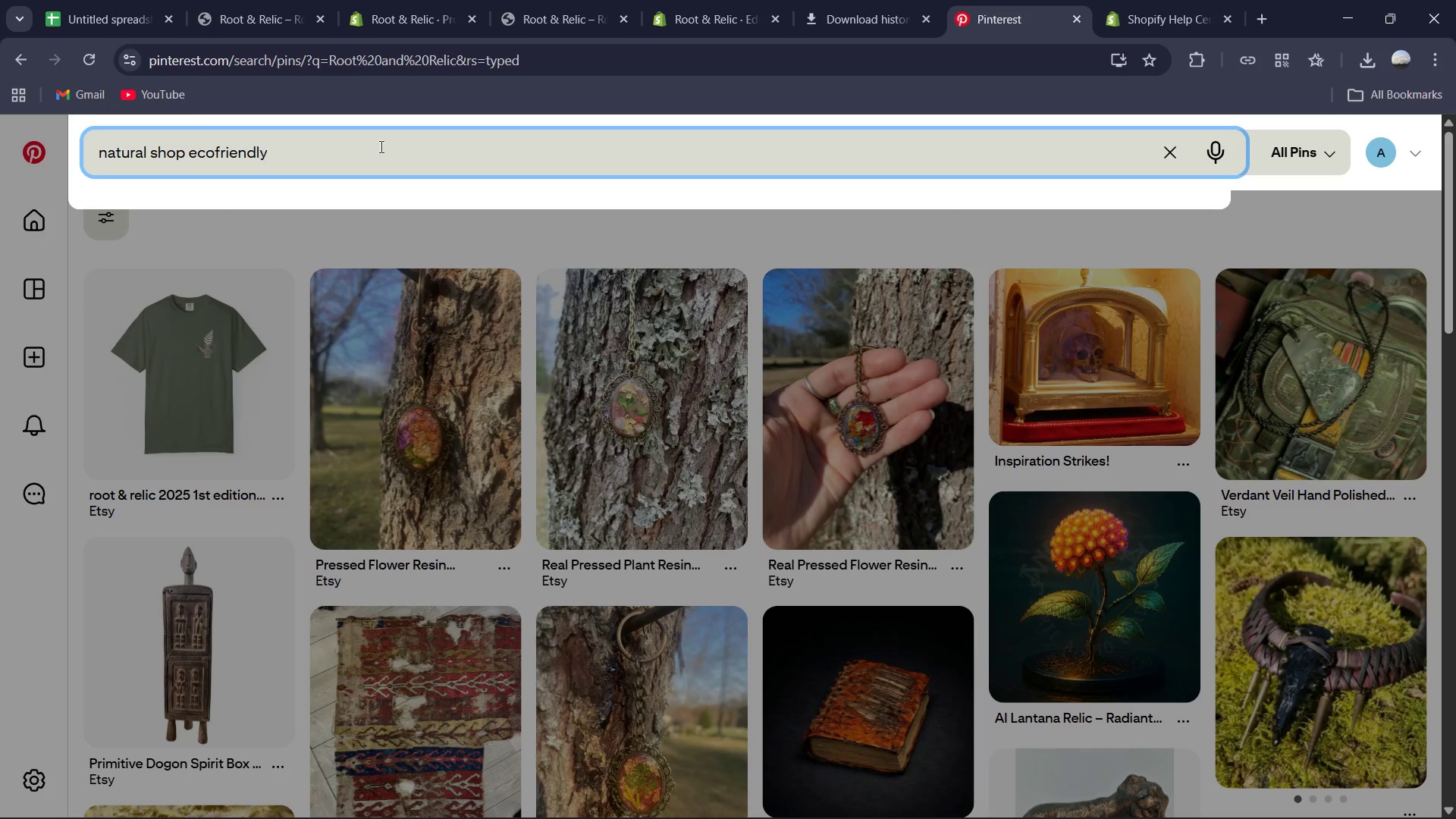 
key(Enter)
 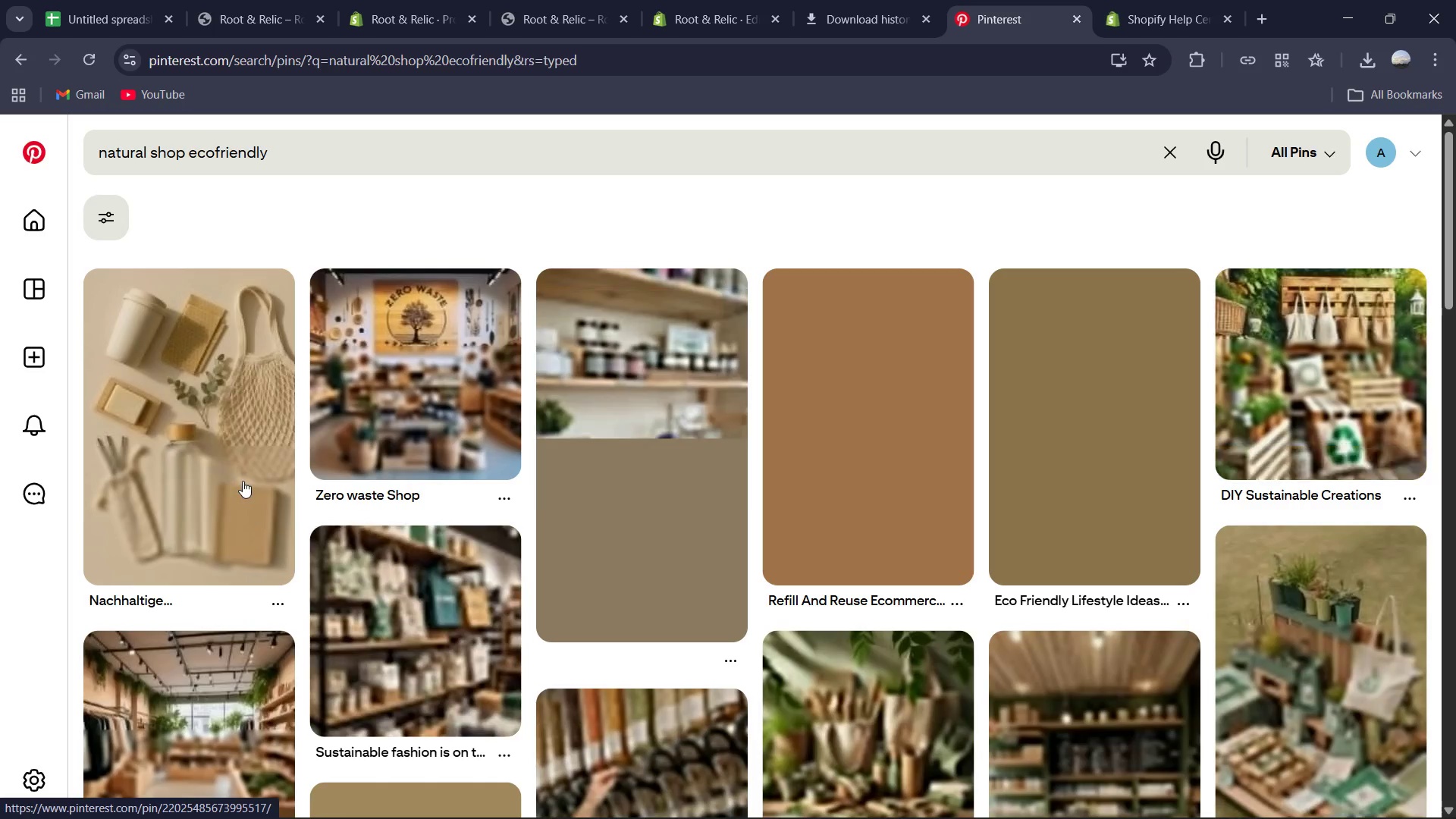 
wait(7.19)
 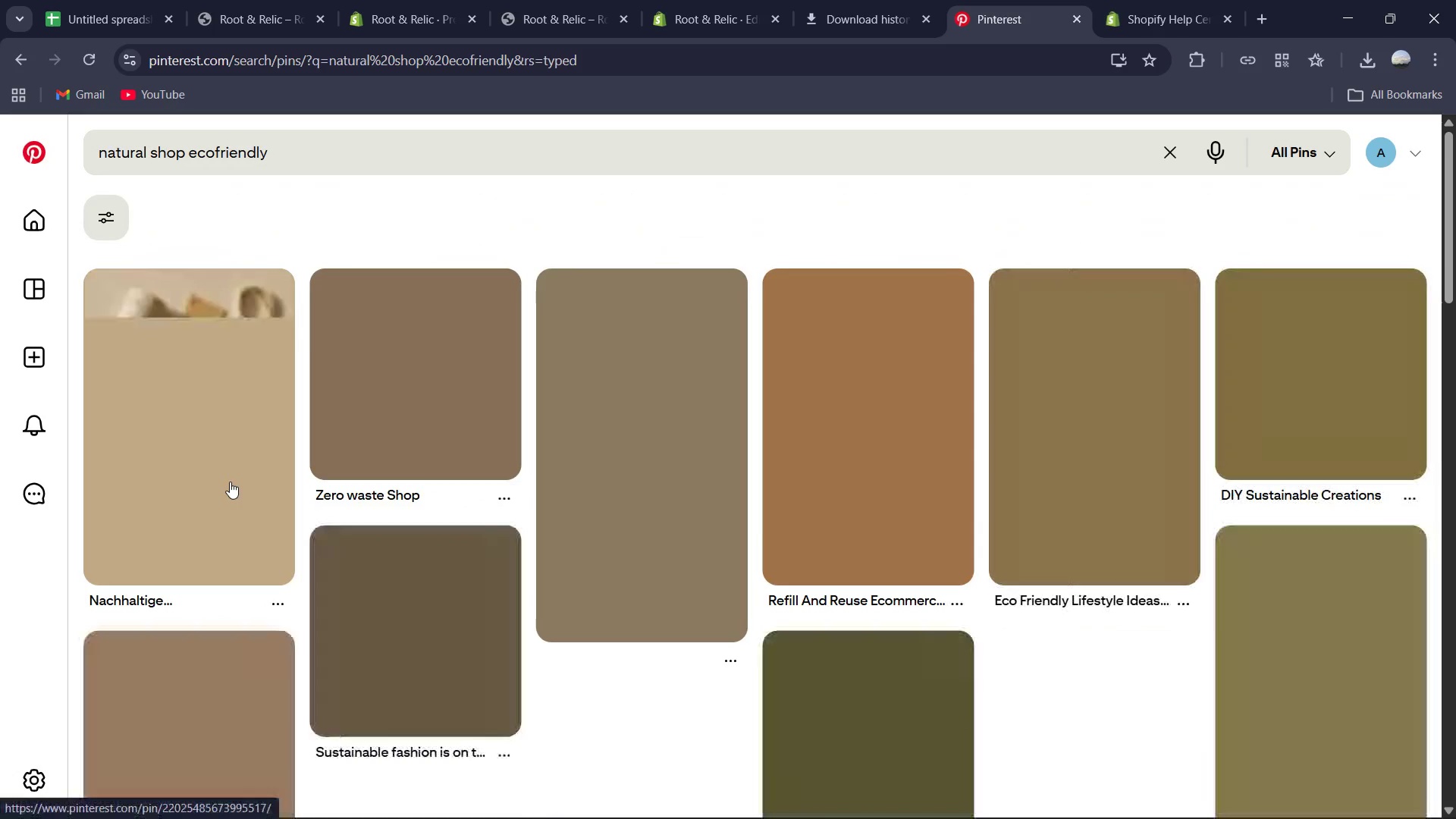 
left_click([396, 380])
 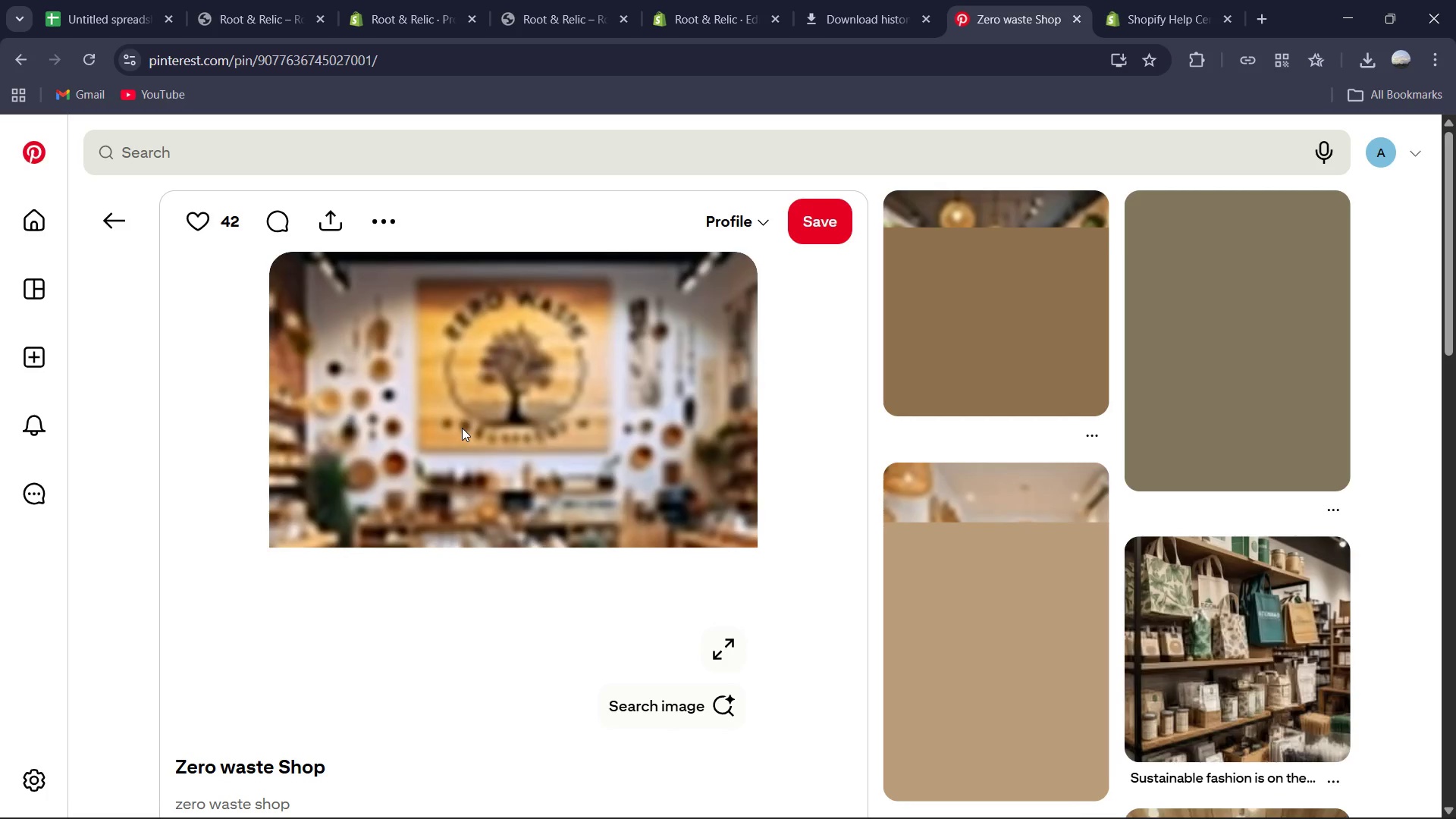 
right_click([462, 428])
 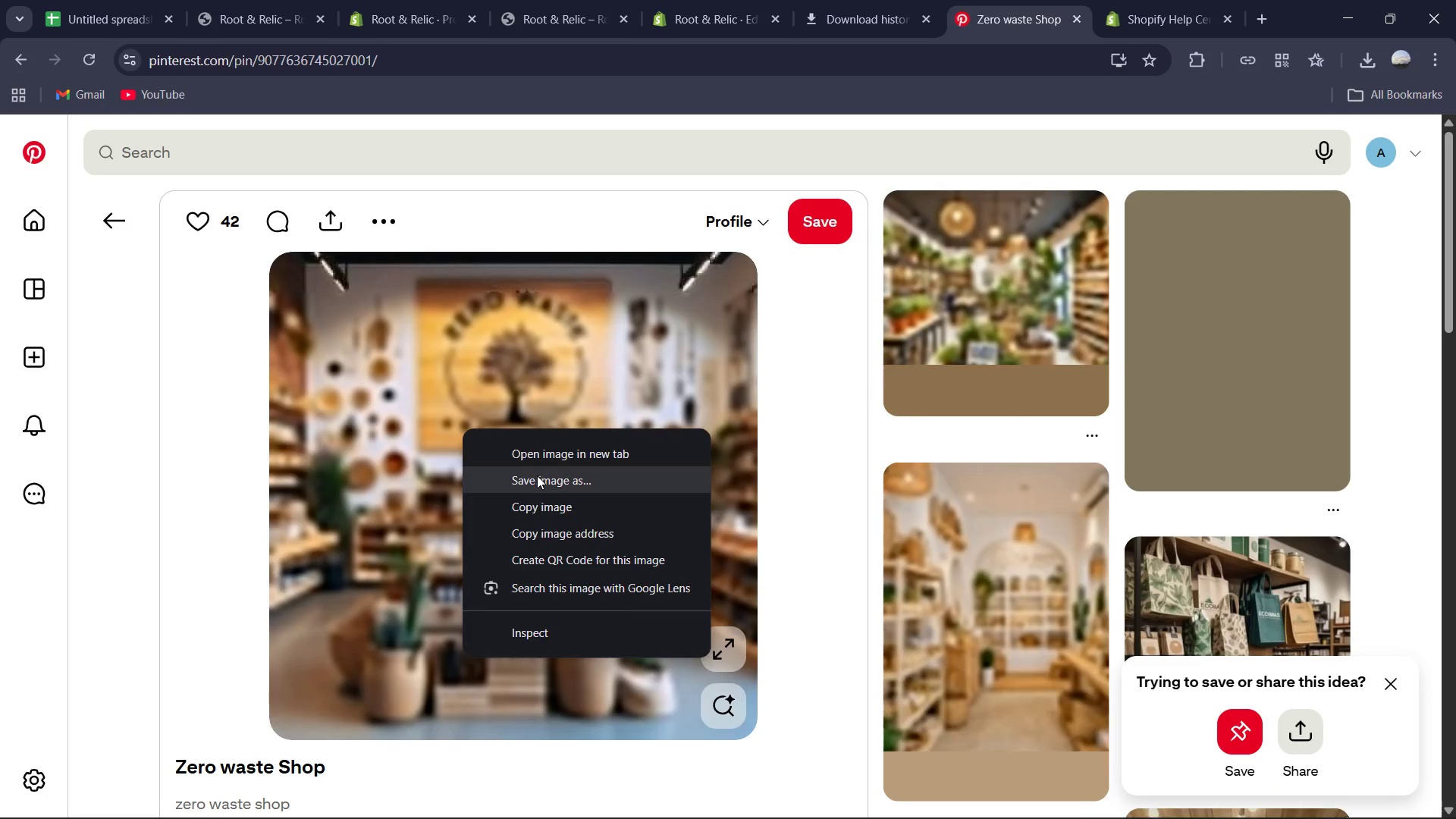 
left_click([537, 475])
 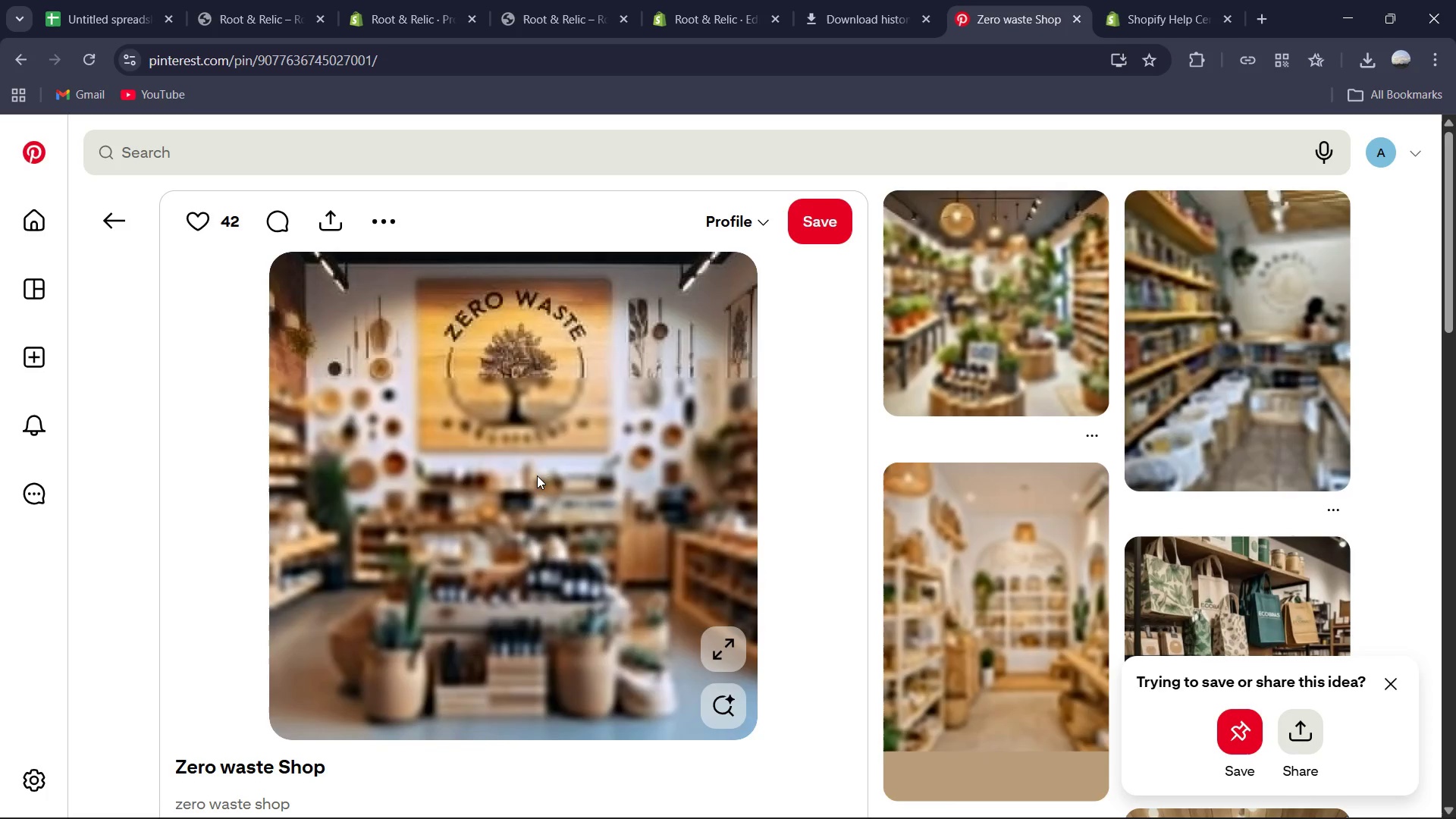 
type(Zer)
key(Backspace)
key(Backspace)
type(z)
key(Backspace)
type(Zero waste)
 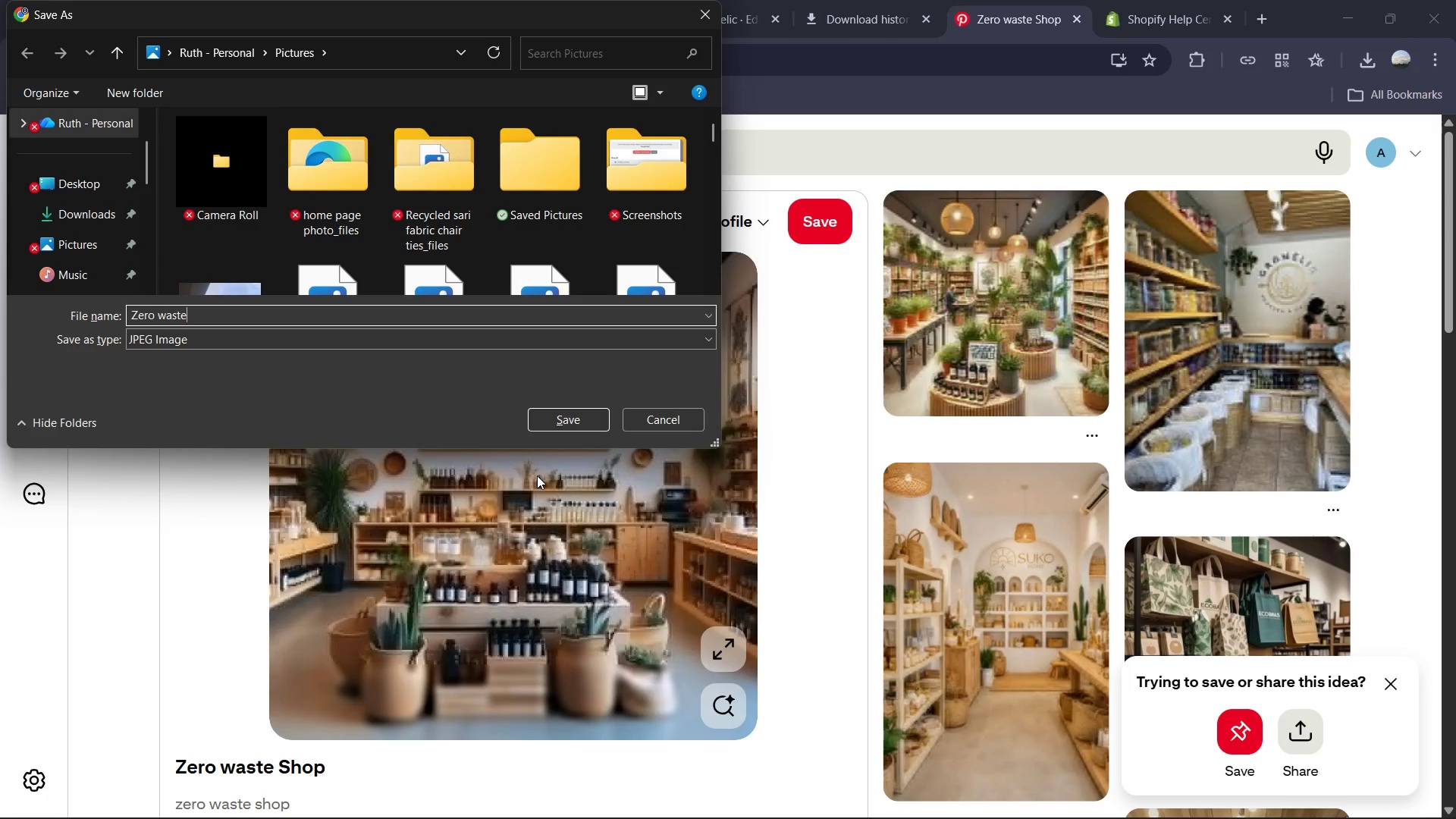 
key(Enter)
 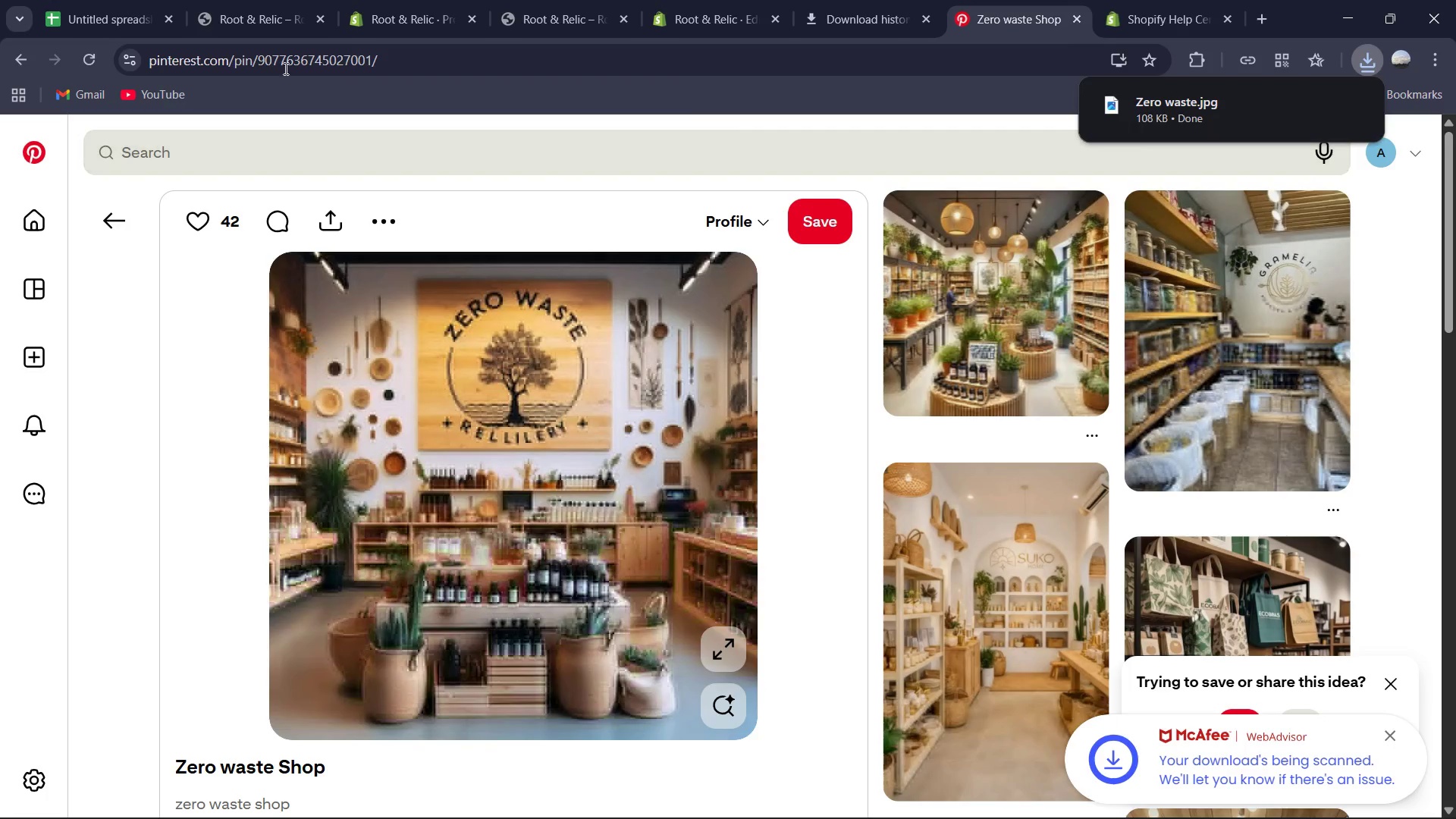 
left_click([413, 0])
 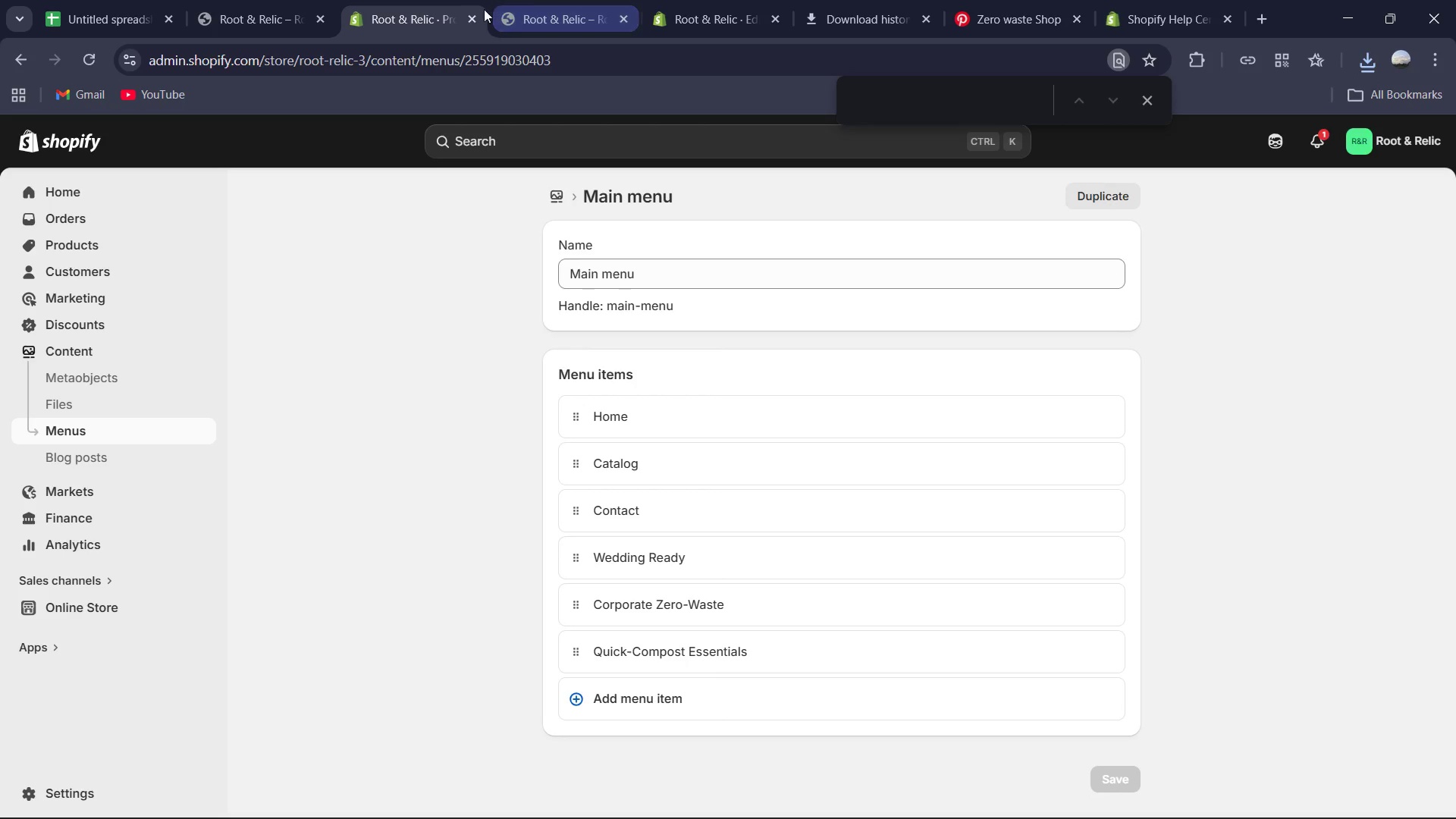 
left_click([549, 2])
 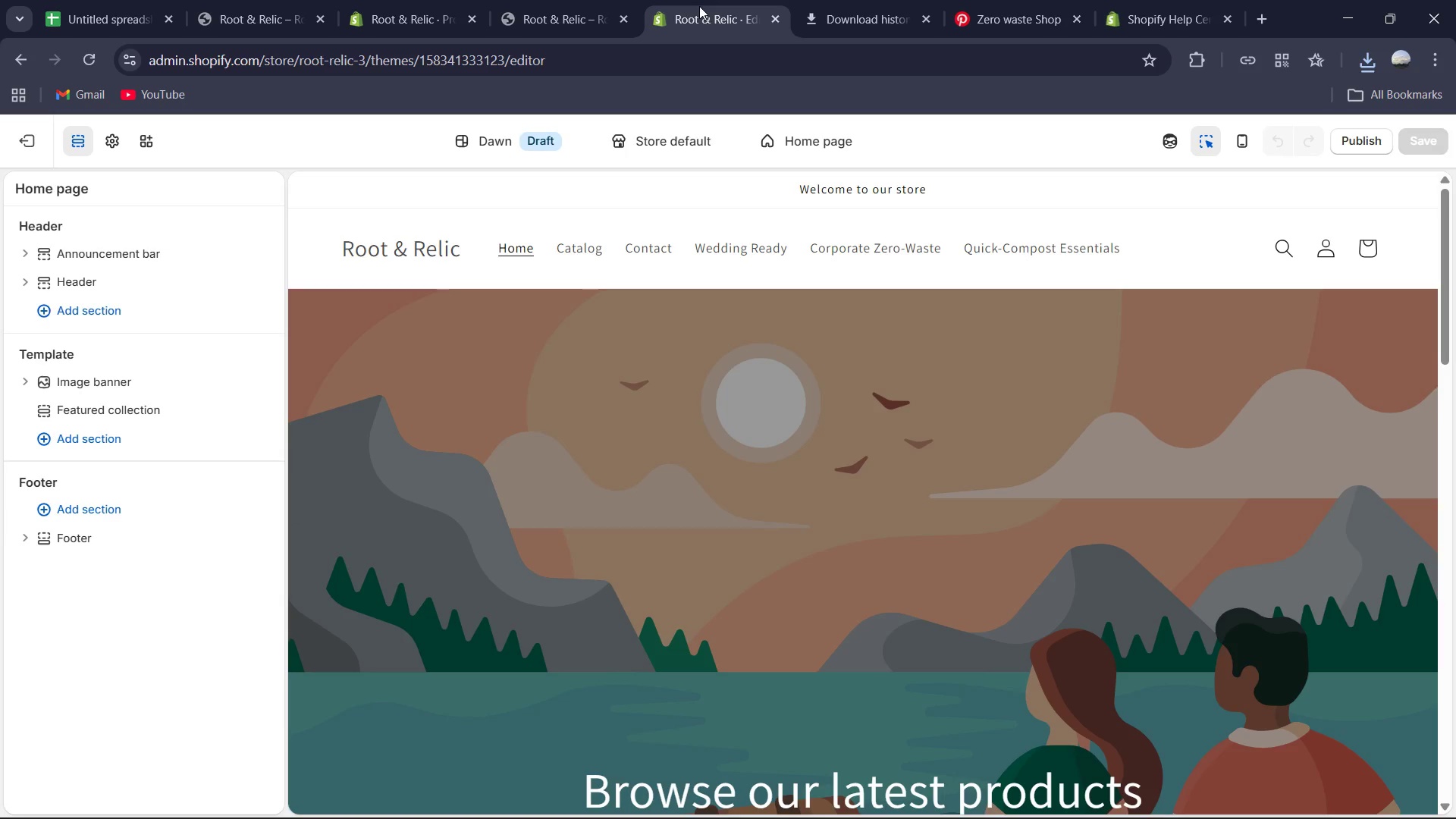 
left_click([831, 1])
 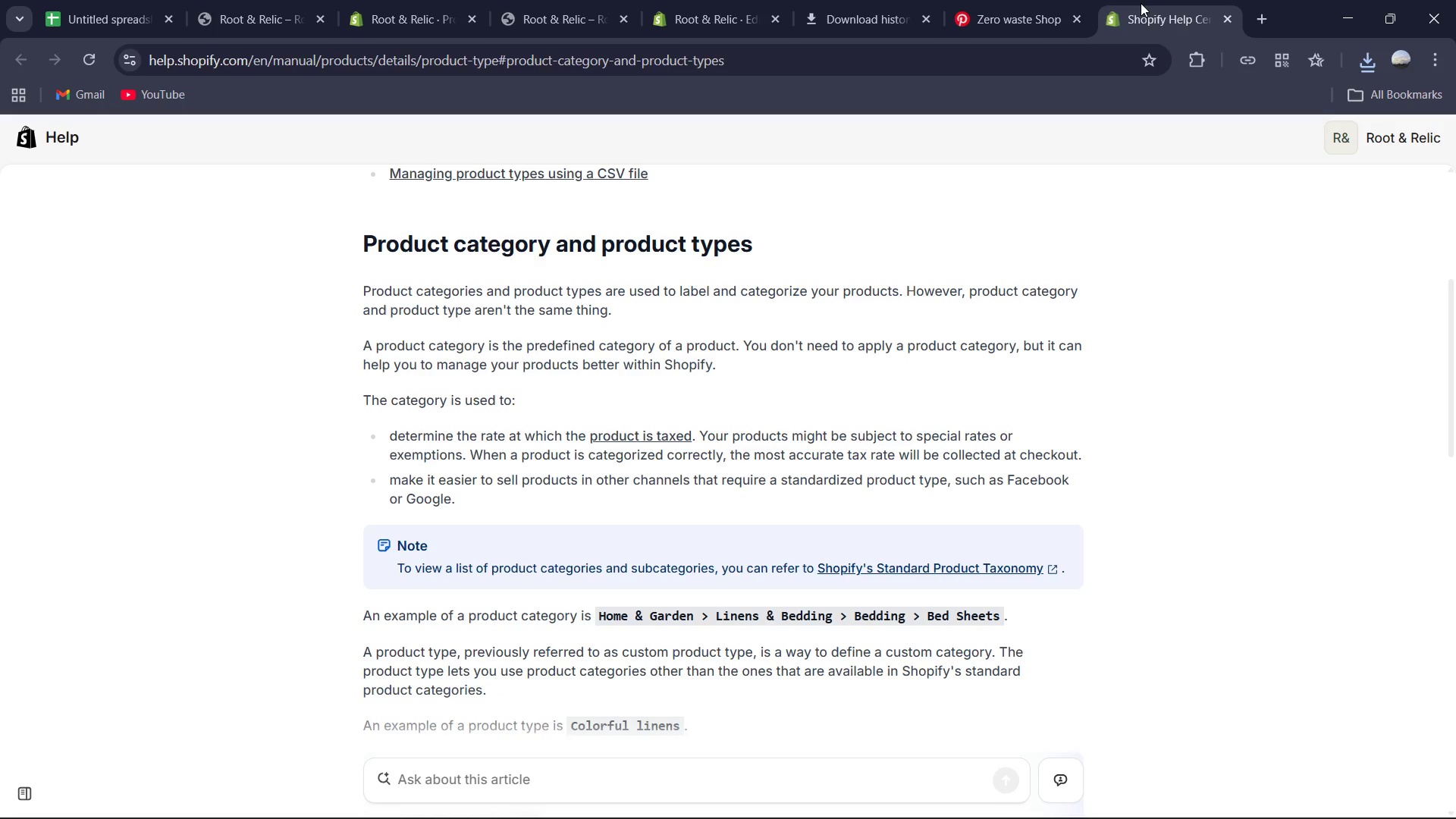 
wait(5.45)
 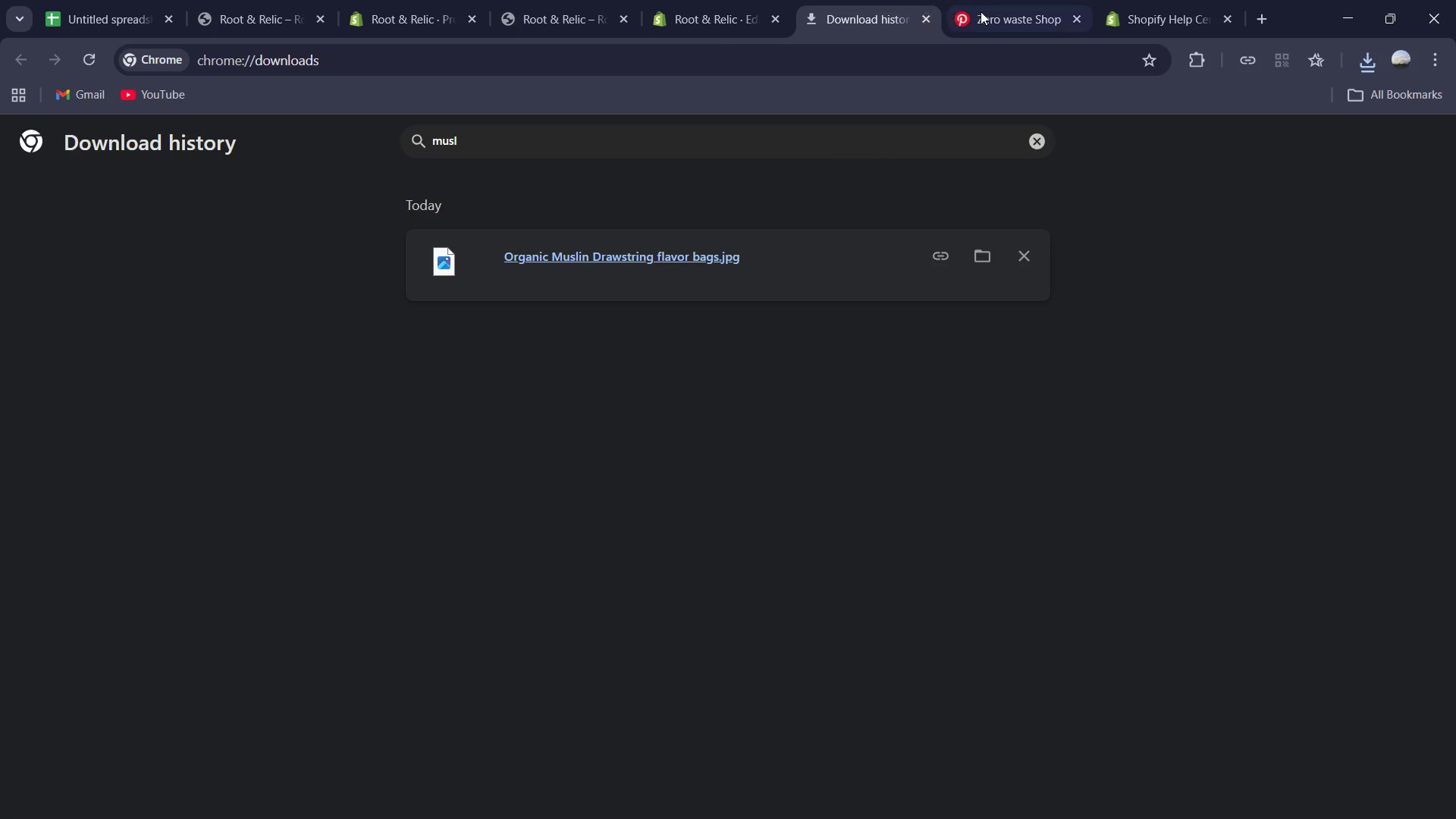 
double_click([407, 0])
 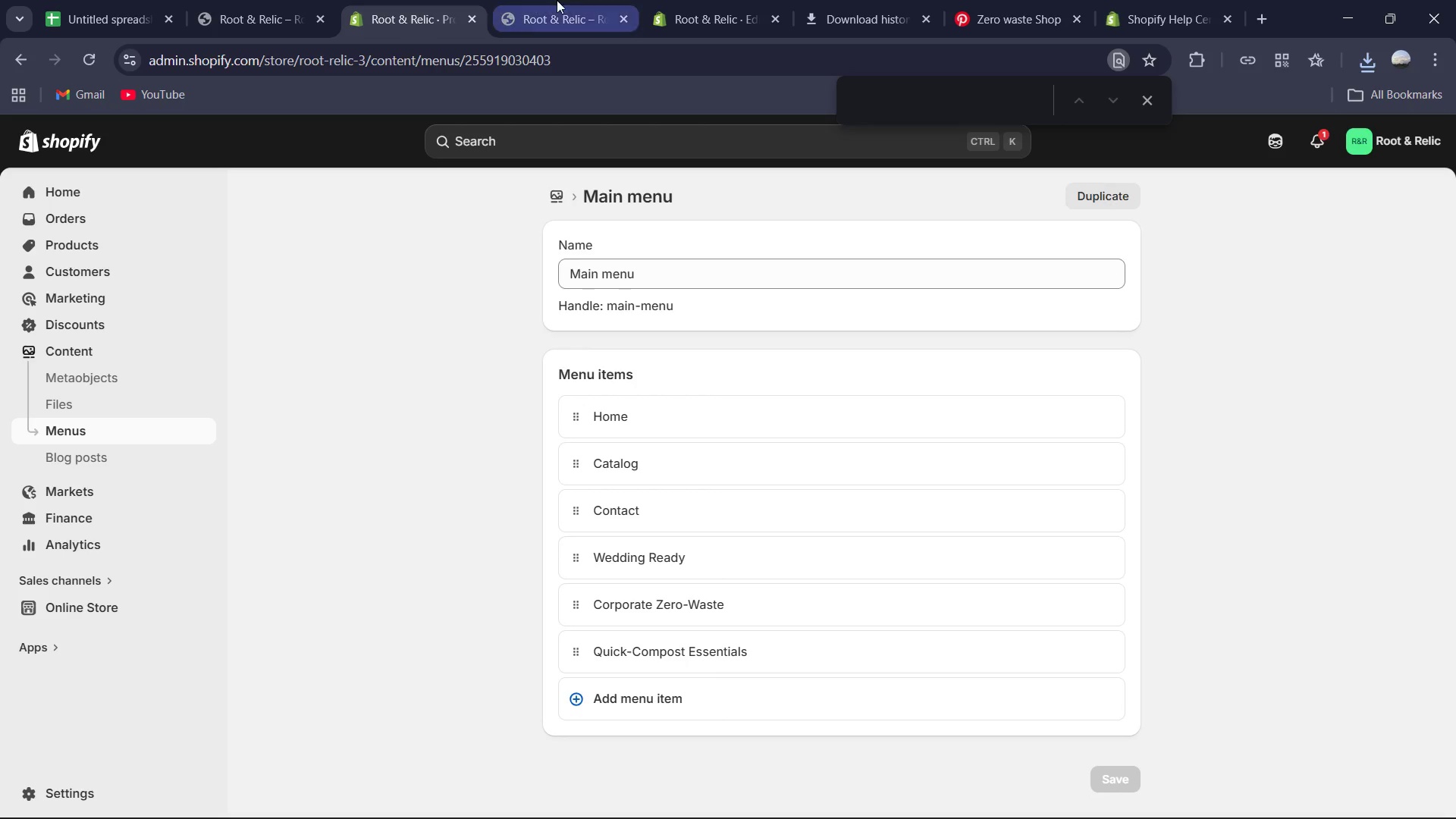 
left_click([557, 0])
 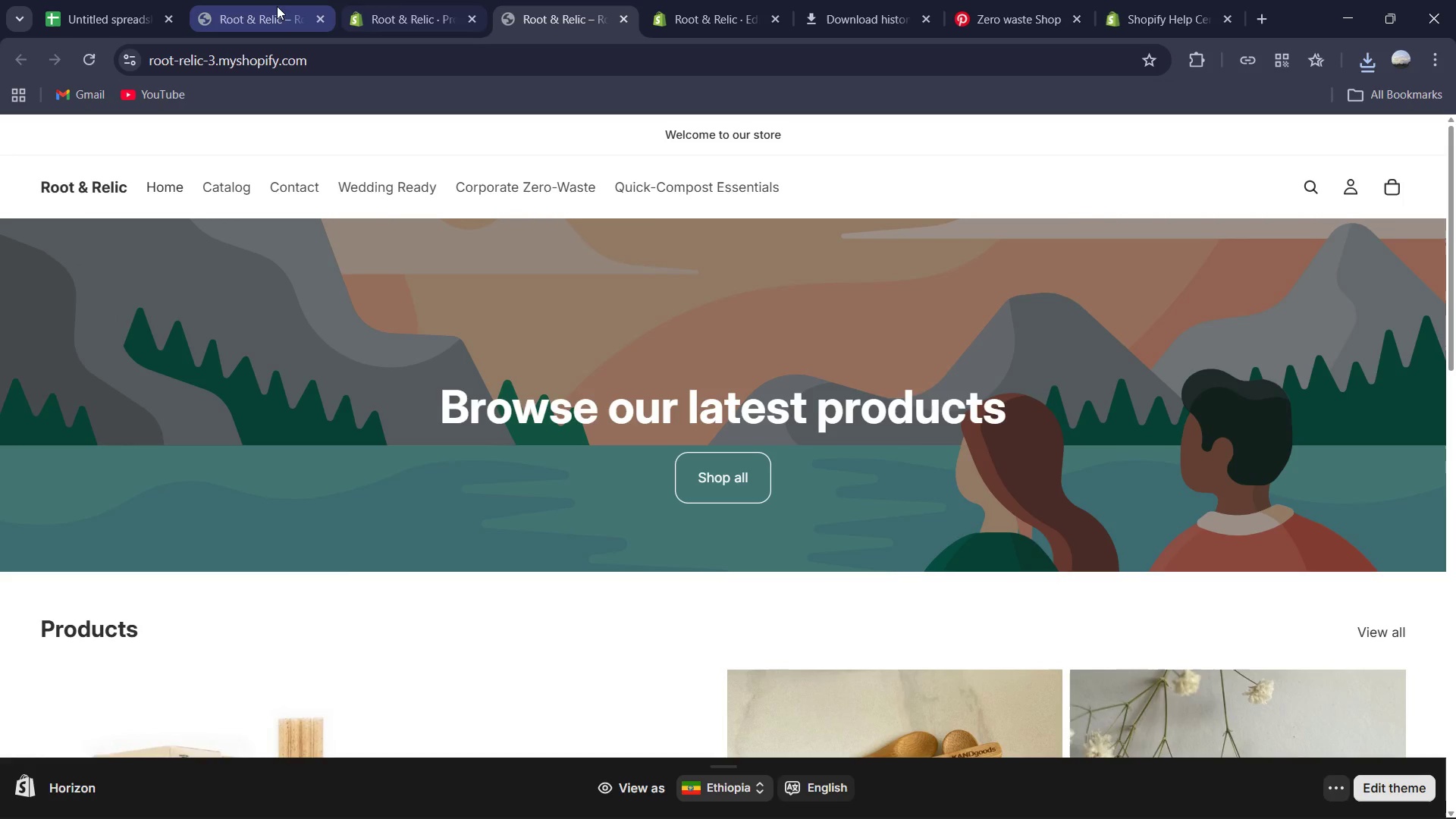 
left_click([280, 6])
 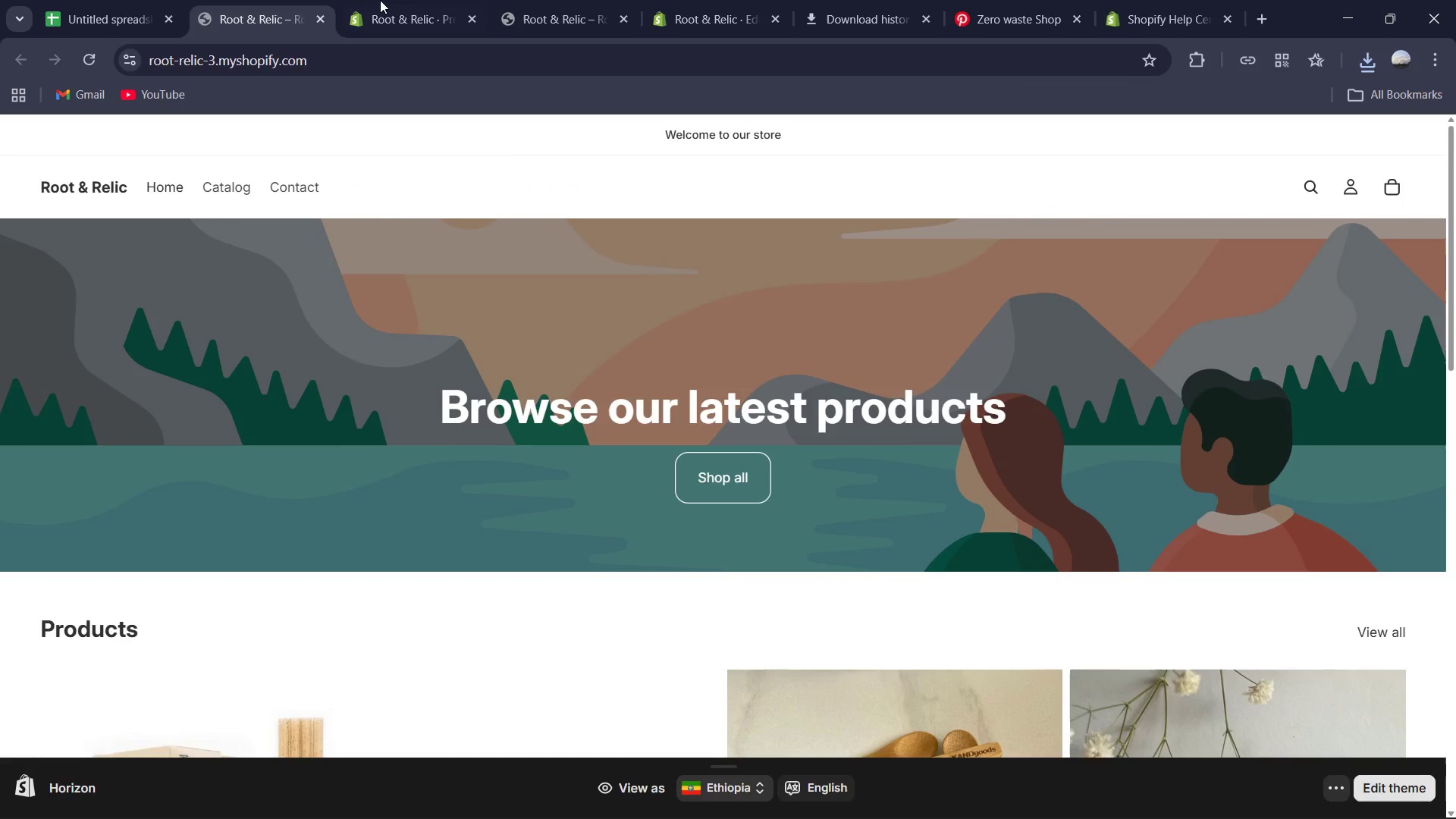 
left_click([402, 0])
 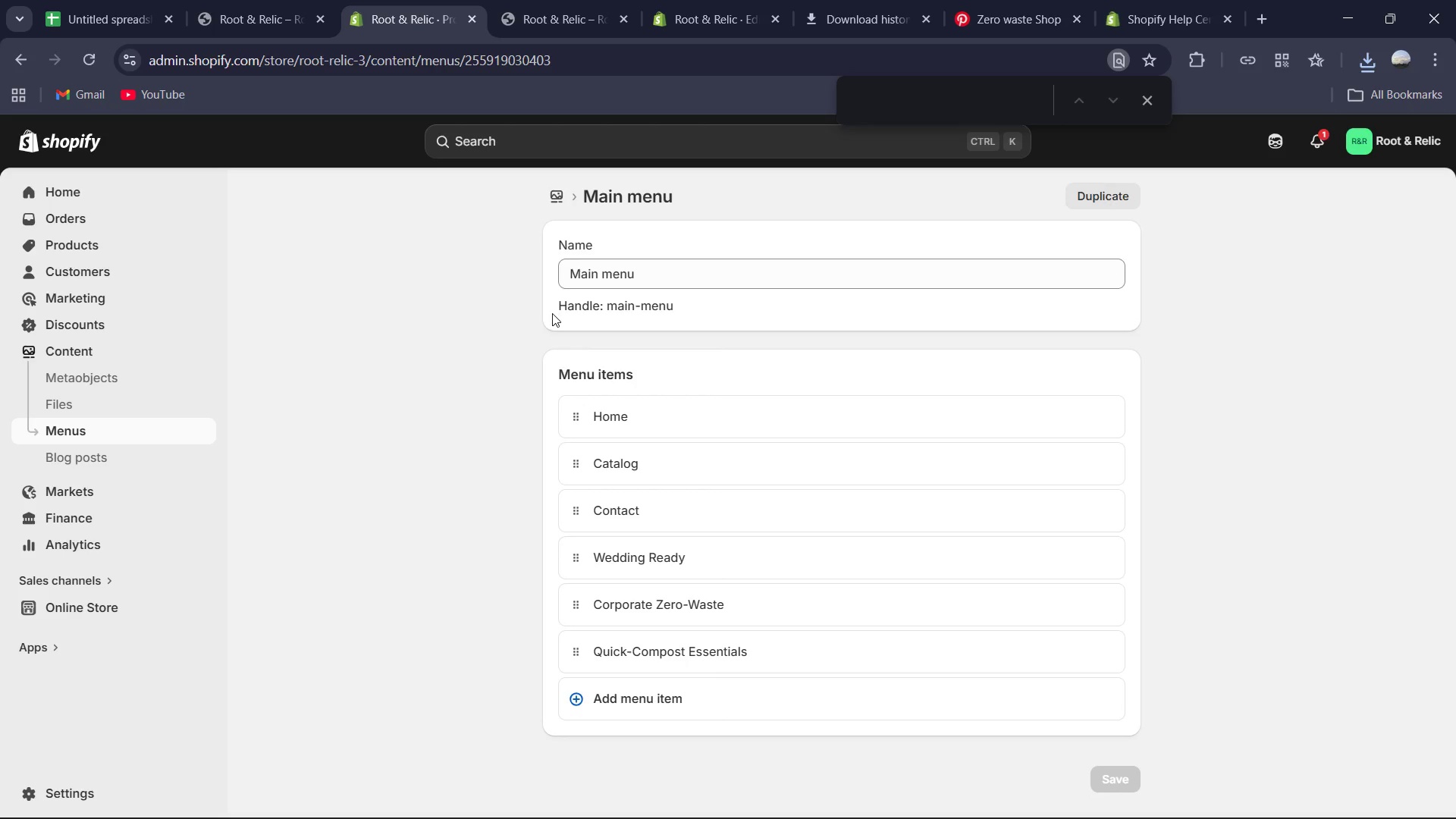 
scroll: coordinate [554, 313], scroll_direction: up, amount: 3.0
 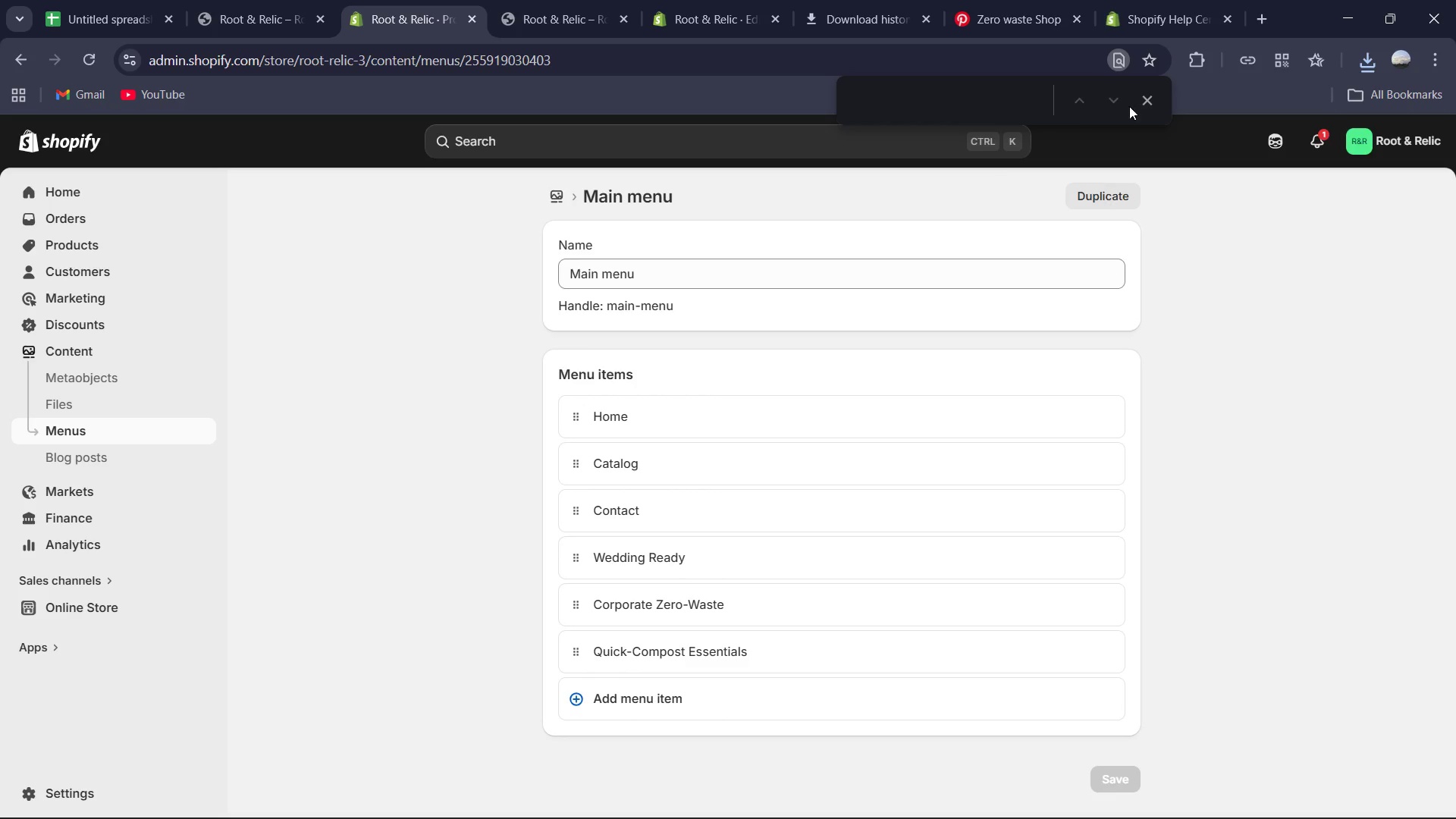 
left_click([1153, 95])
 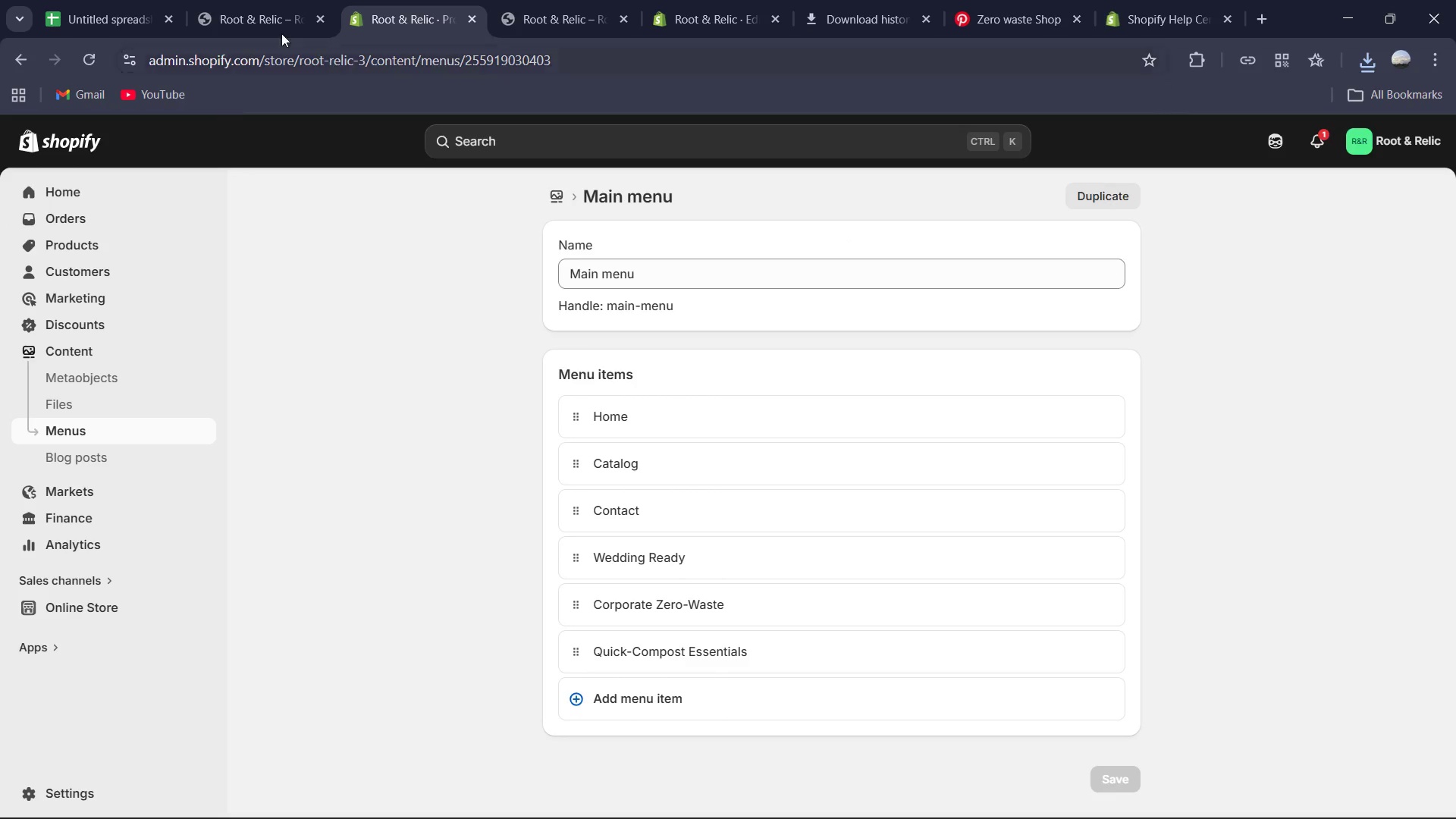 
left_click([556, 18])
 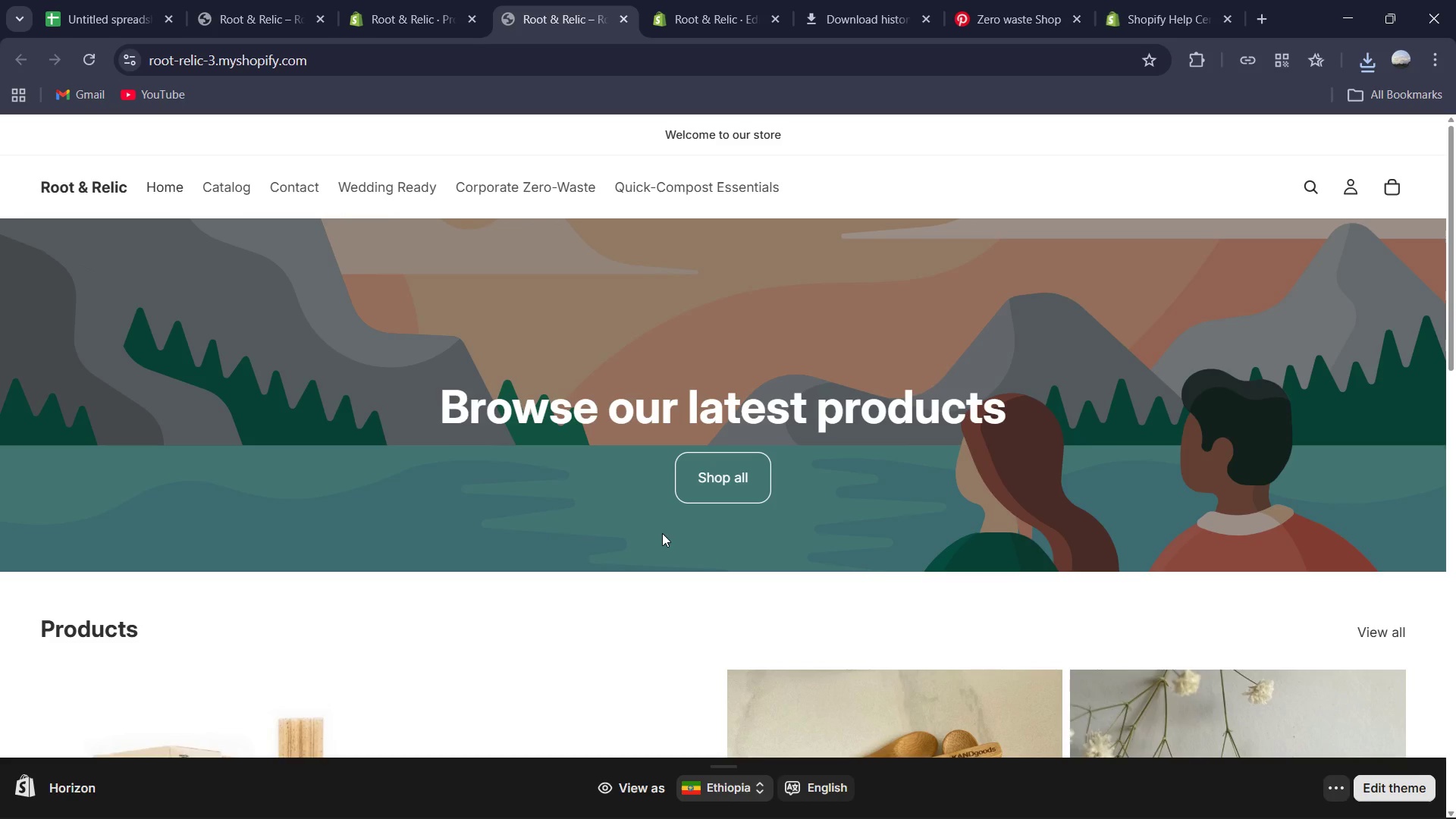 
scroll: coordinate [724, 533], scroll_direction: down, amount: 16.0
 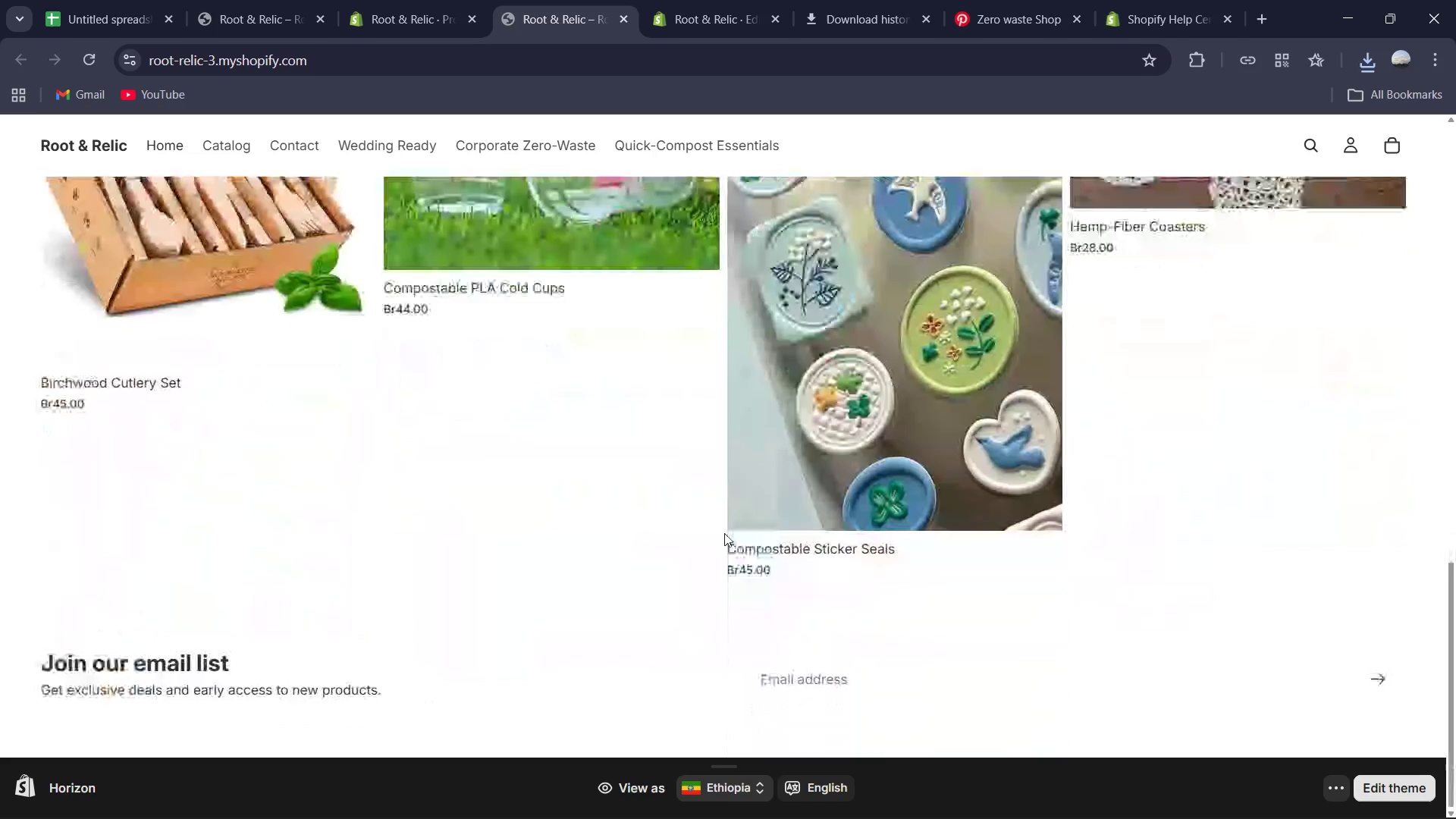 
scroll: coordinate [724, 533], scroll_direction: up, amount: 9.0
 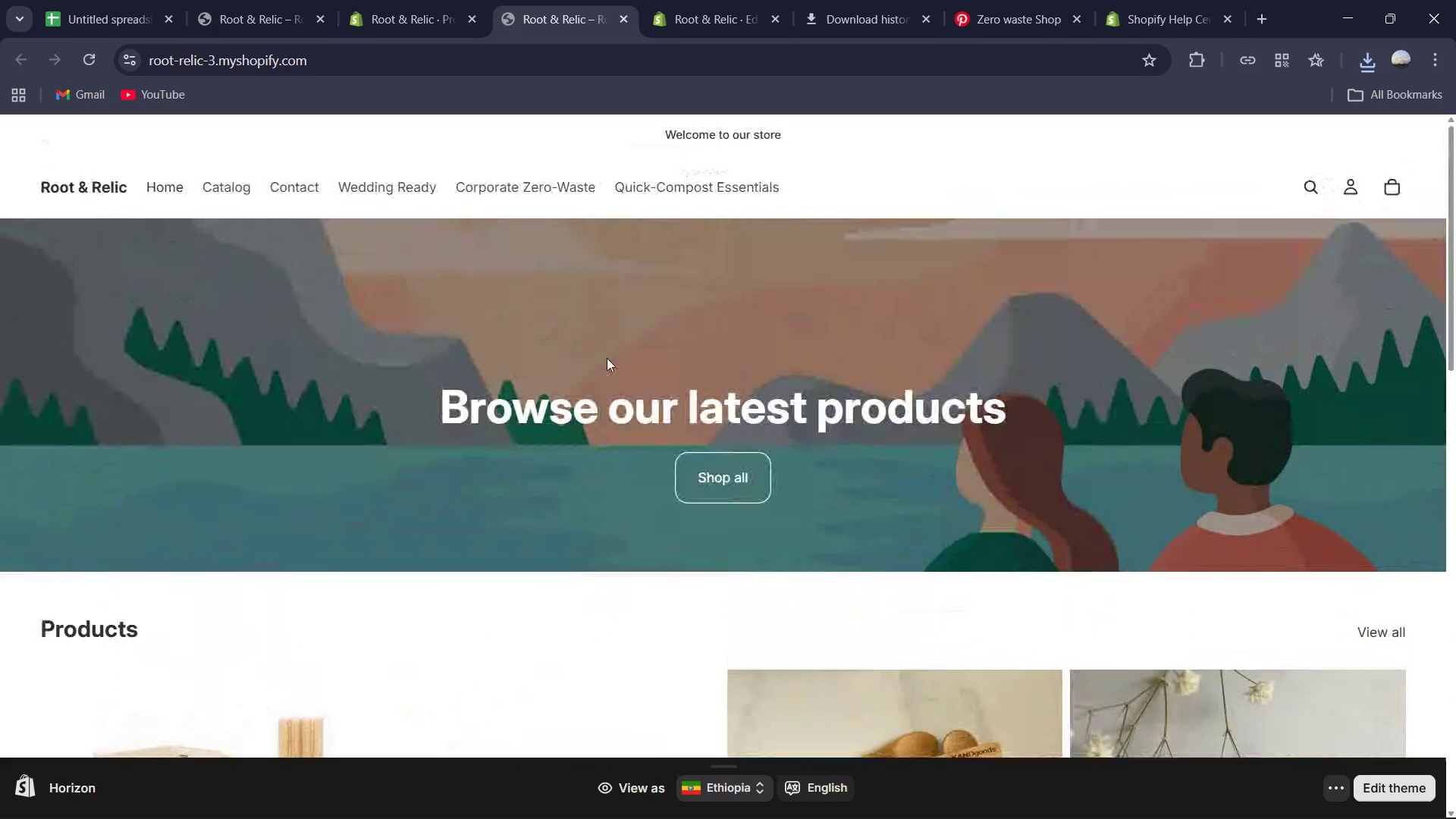 
wait(5.81)
 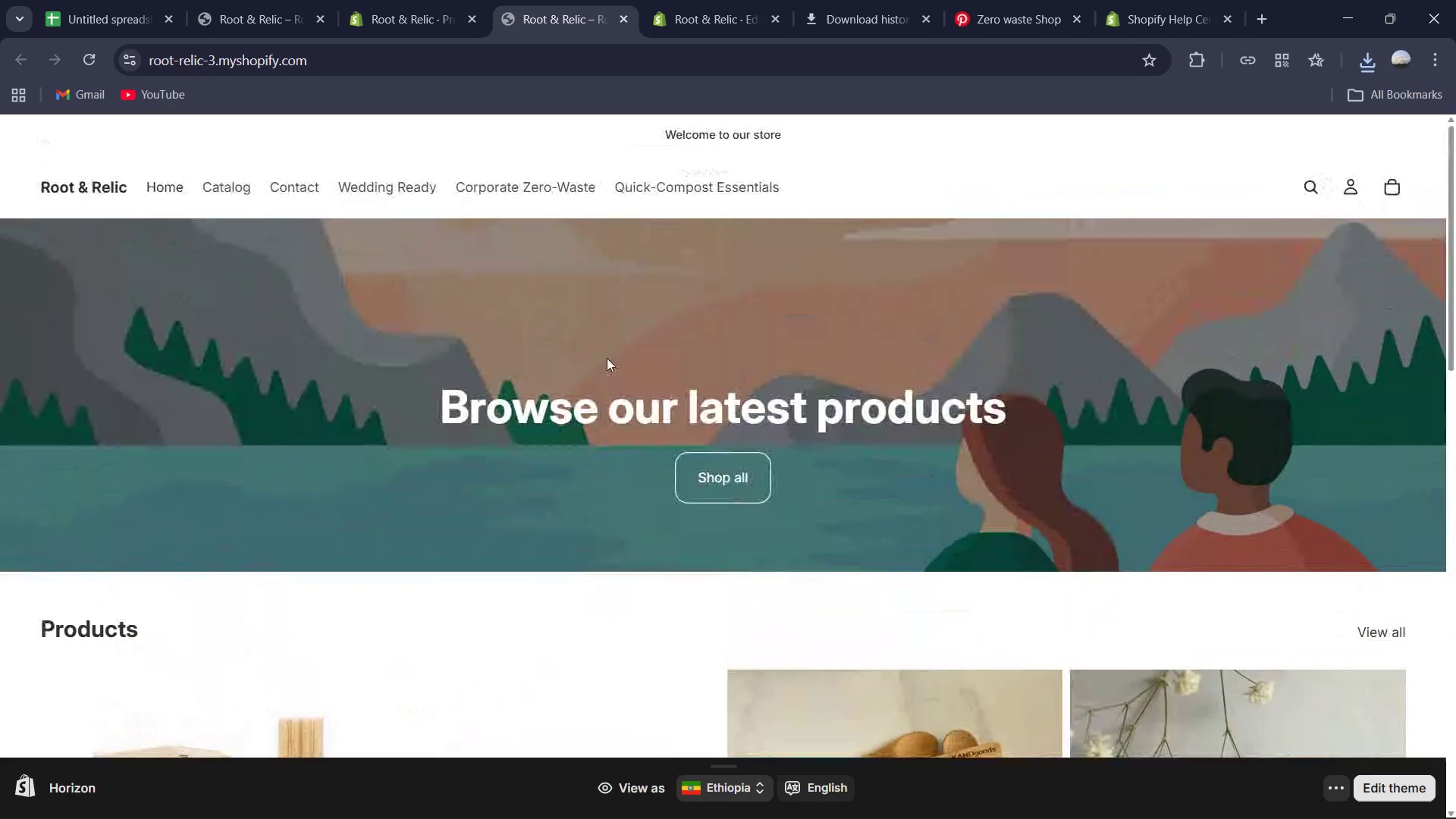 
scroll: coordinate [500, 367], scroll_direction: down, amount: 2.0
 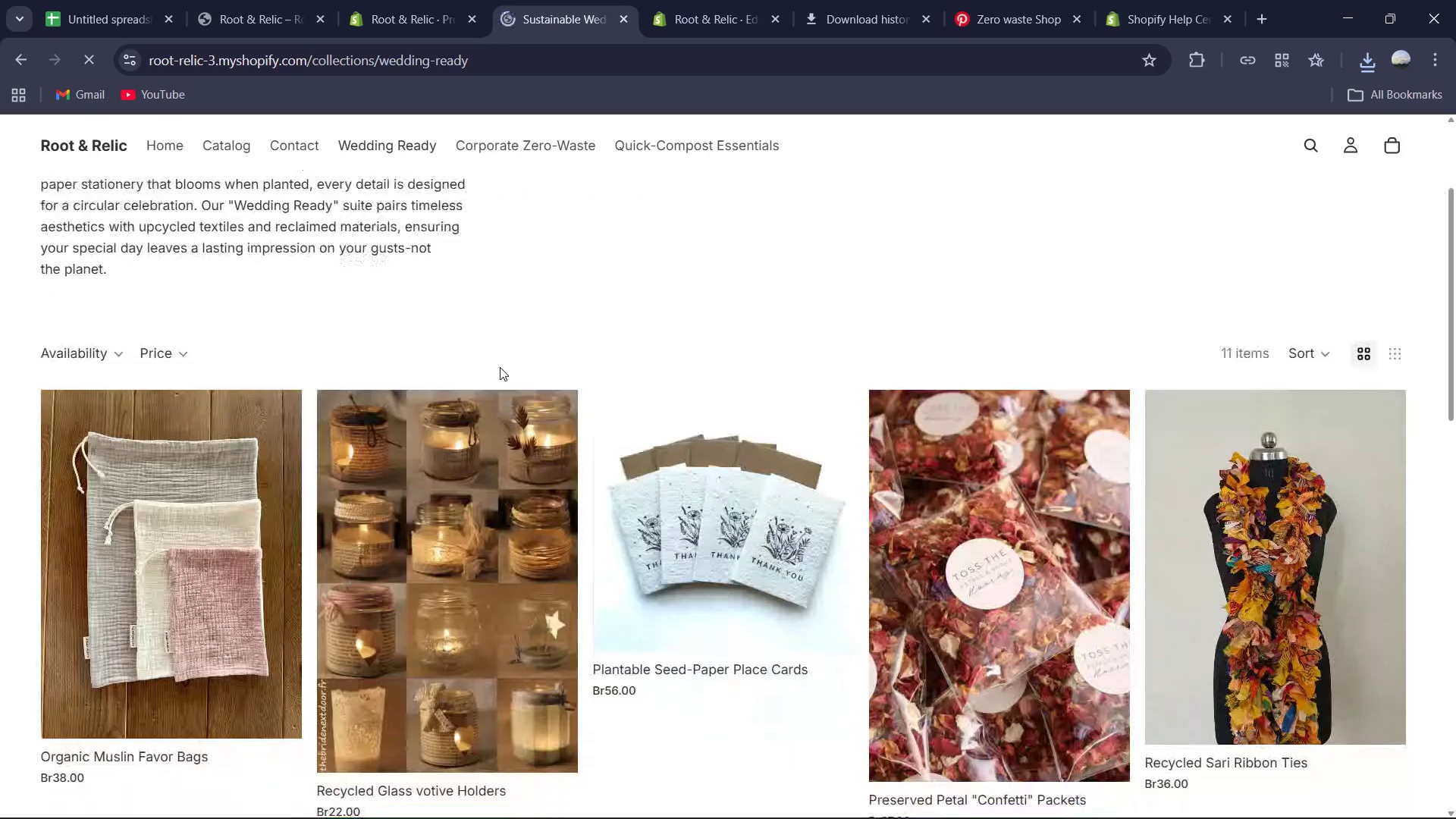 
scroll: coordinate [479, 369], scroll_direction: up, amount: 10.0
 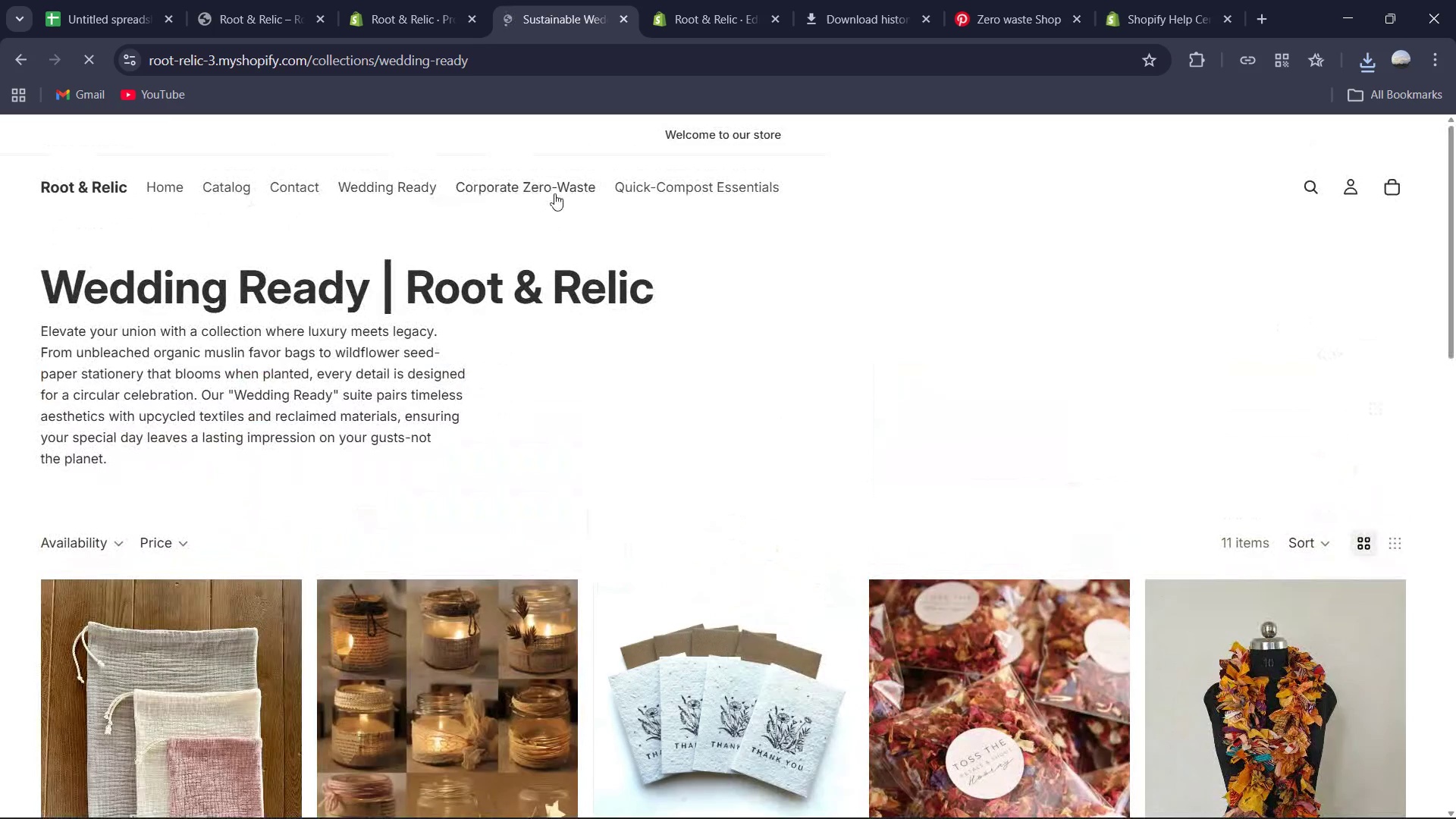 
left_click([554, 193])
 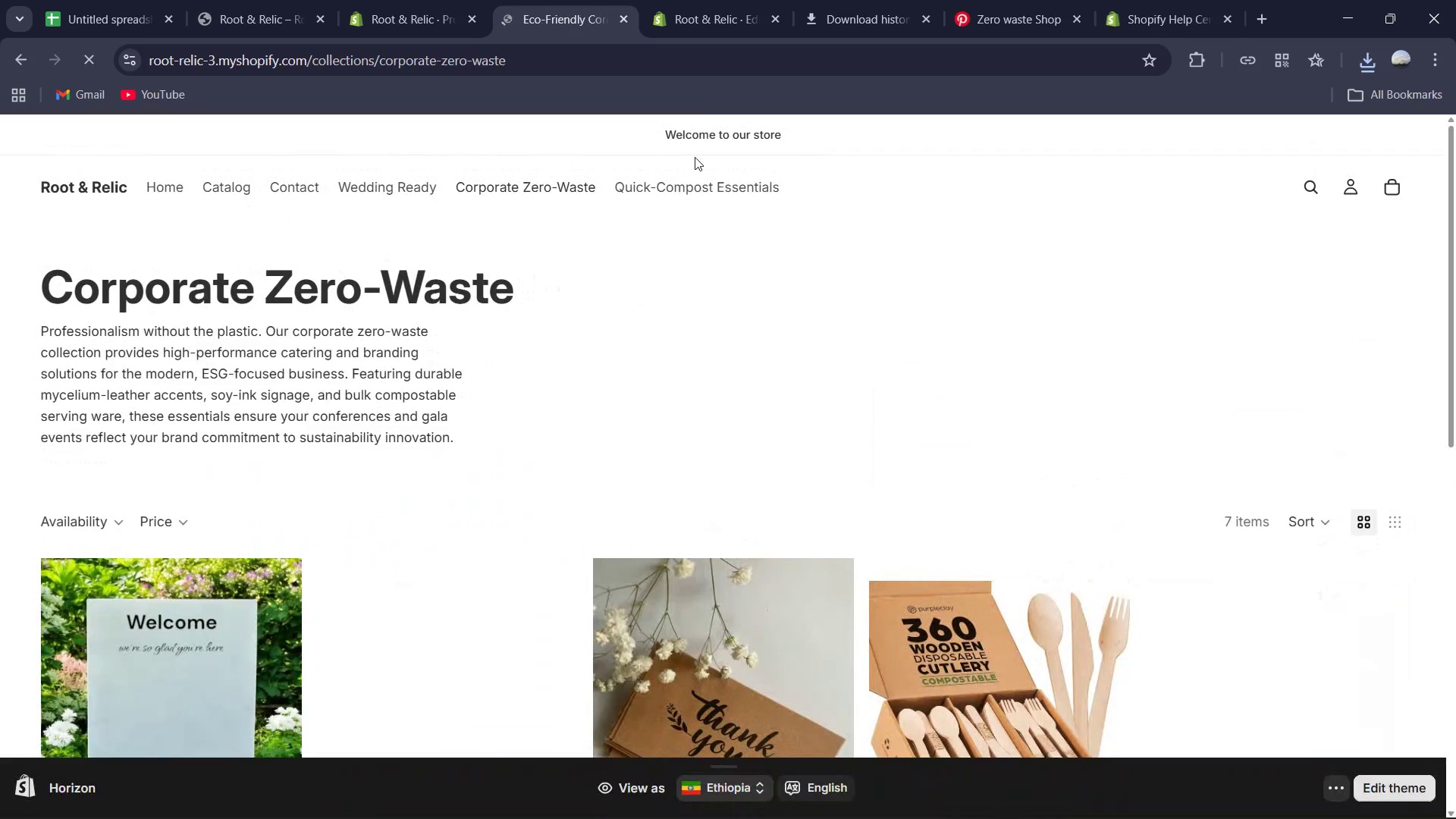 
left_click([681, 27])
 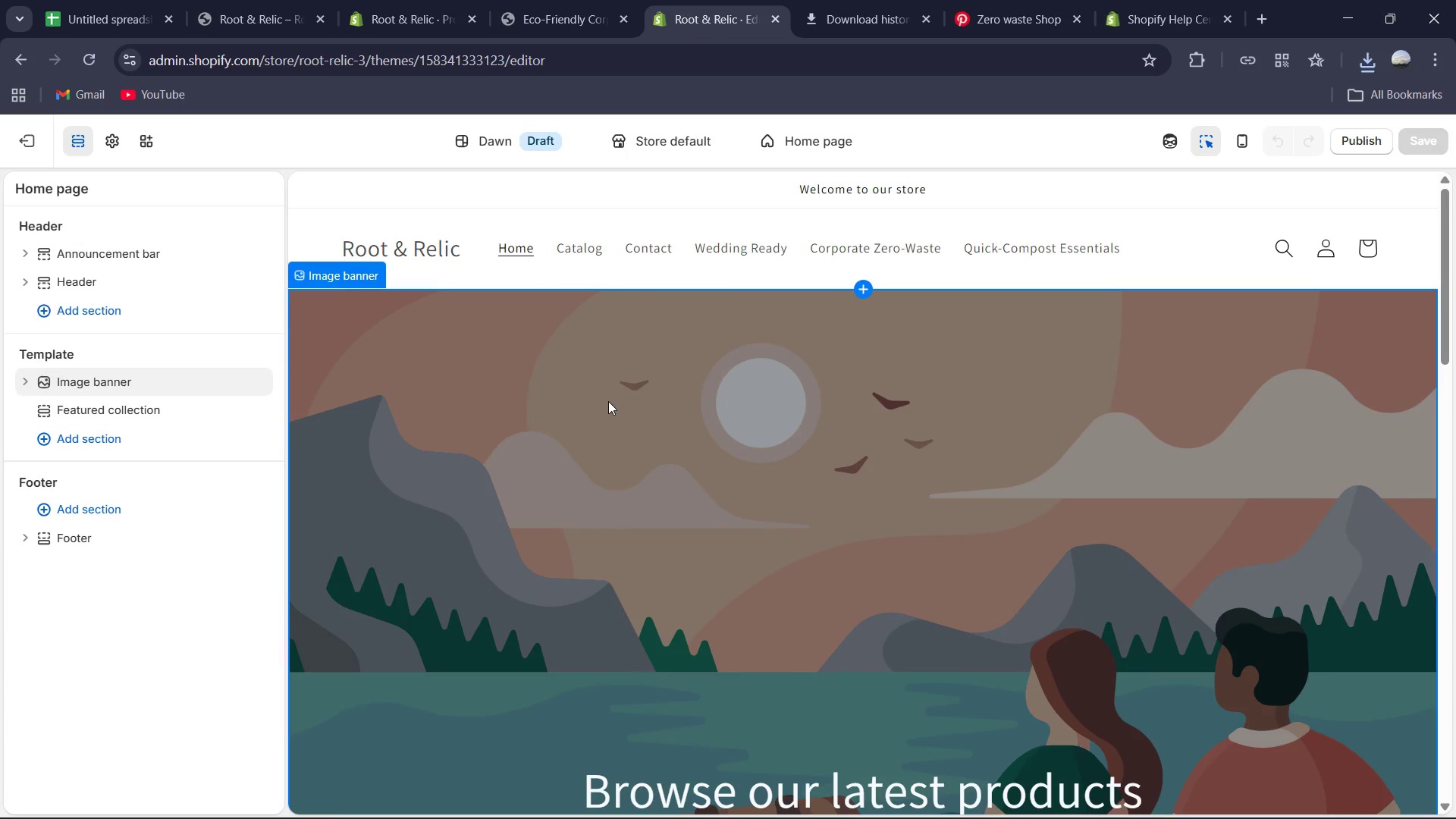 
left_click([544, 400])
 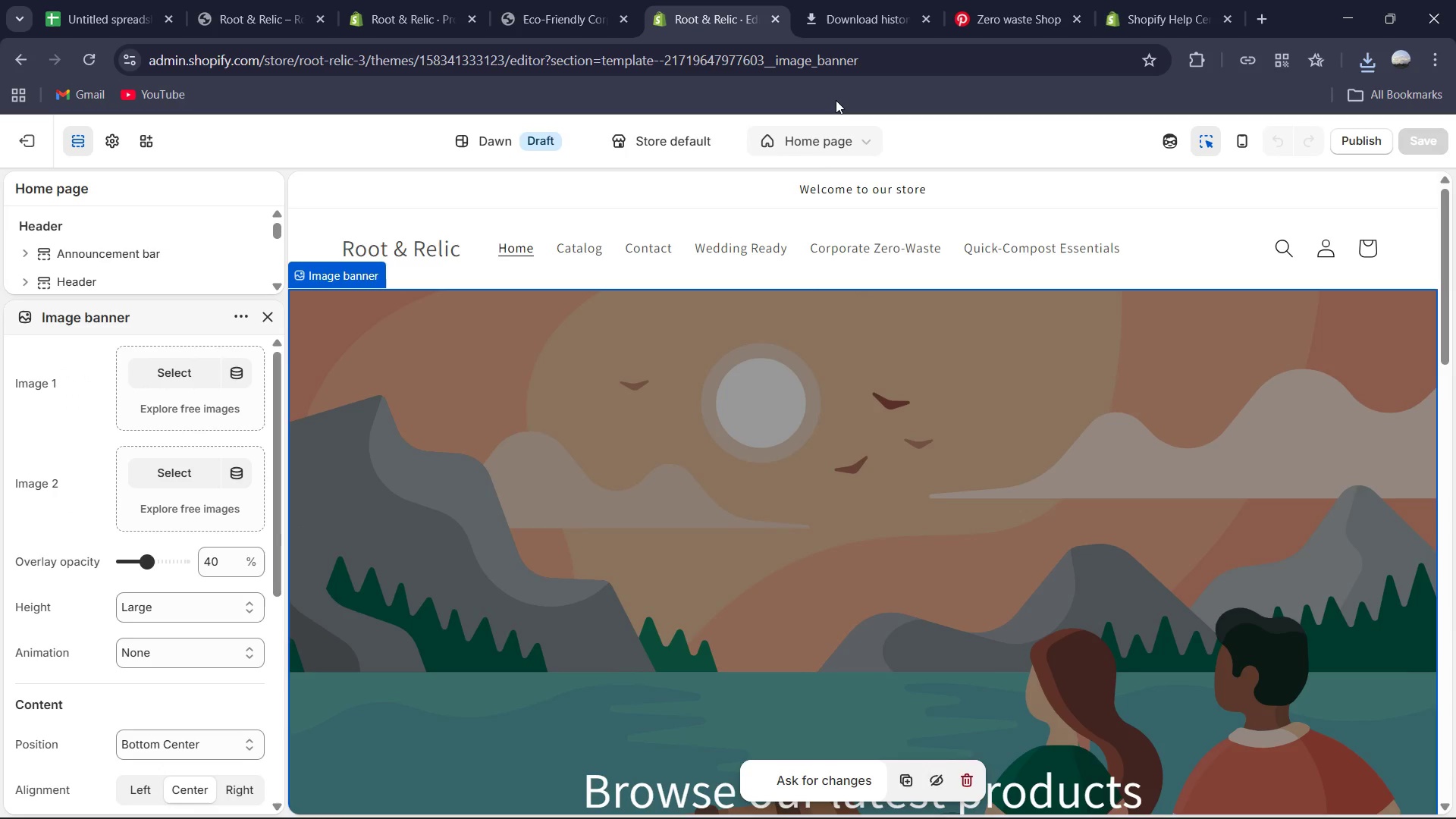 
left_click([849, 20])
 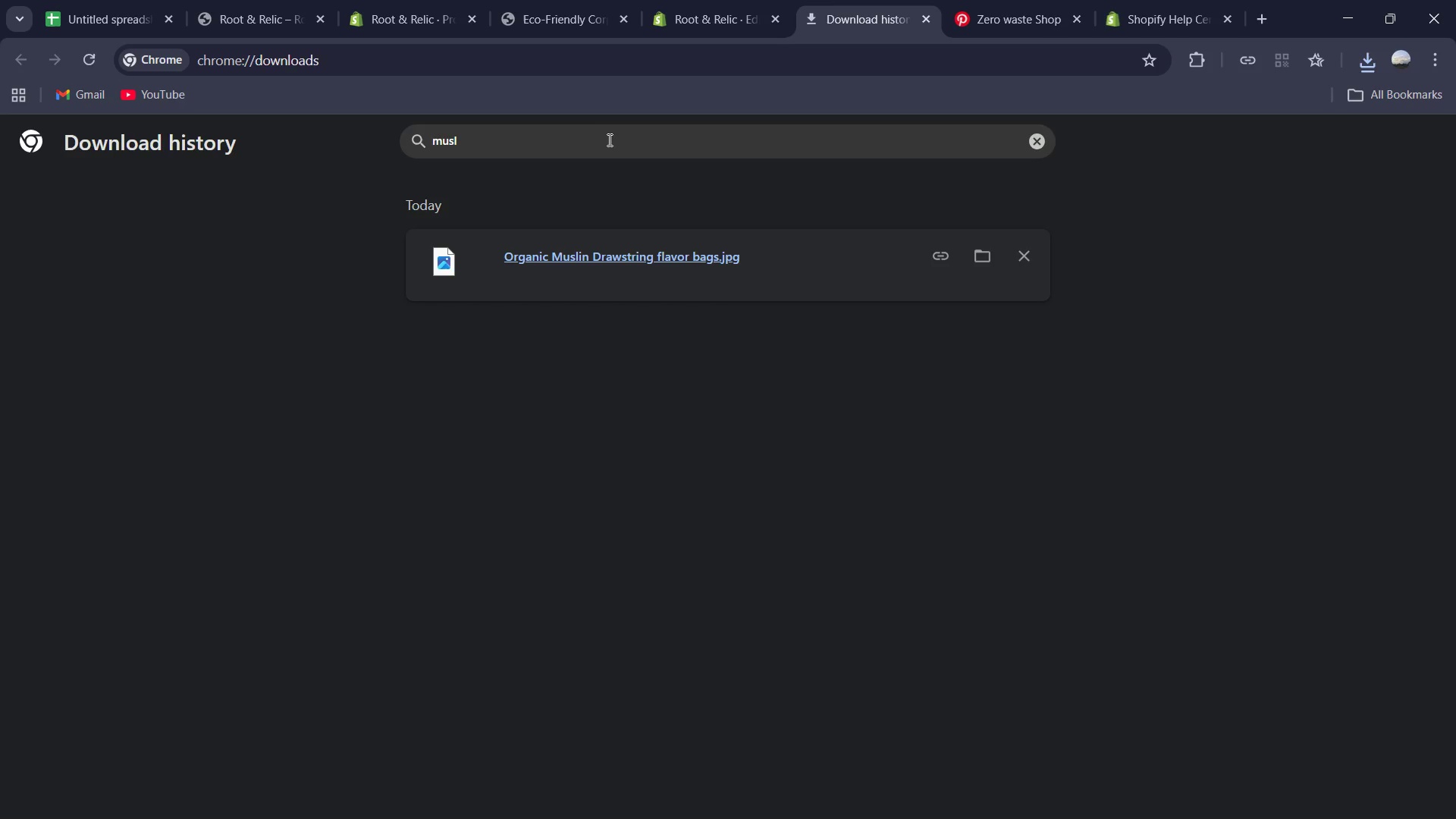 
left_click([607, 143])
 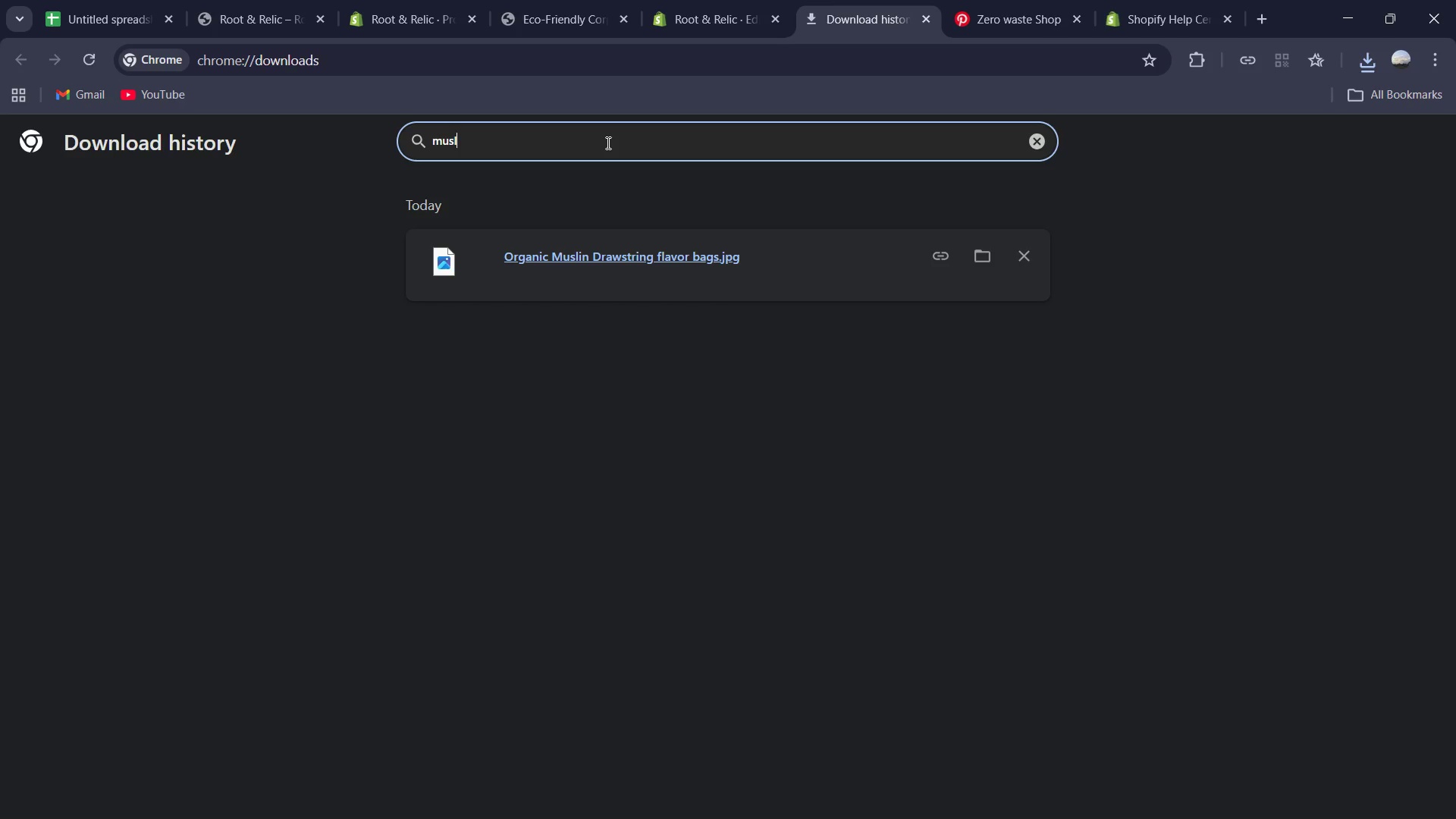 
key(Control+A)
 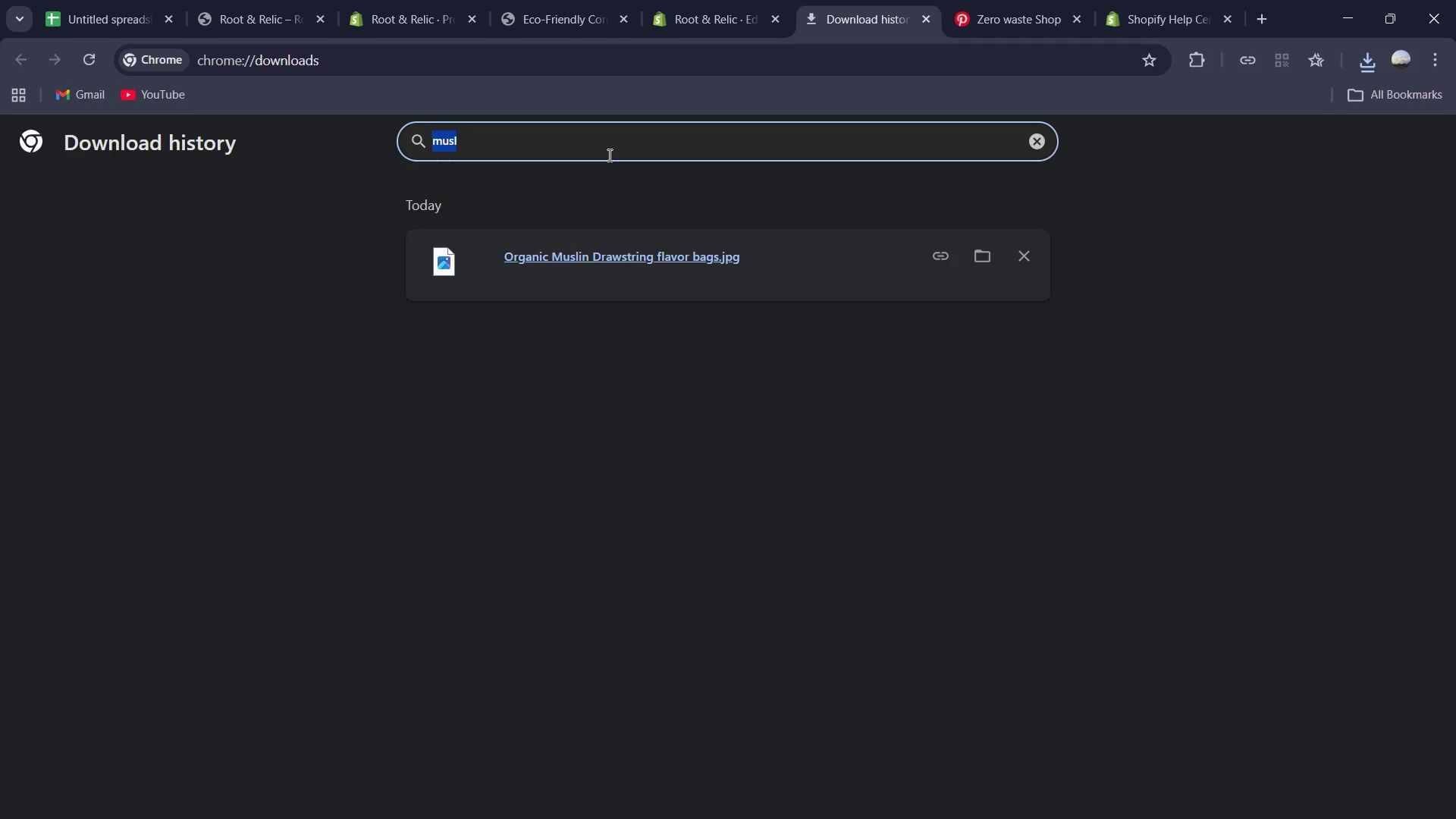 
key(Backspace)
 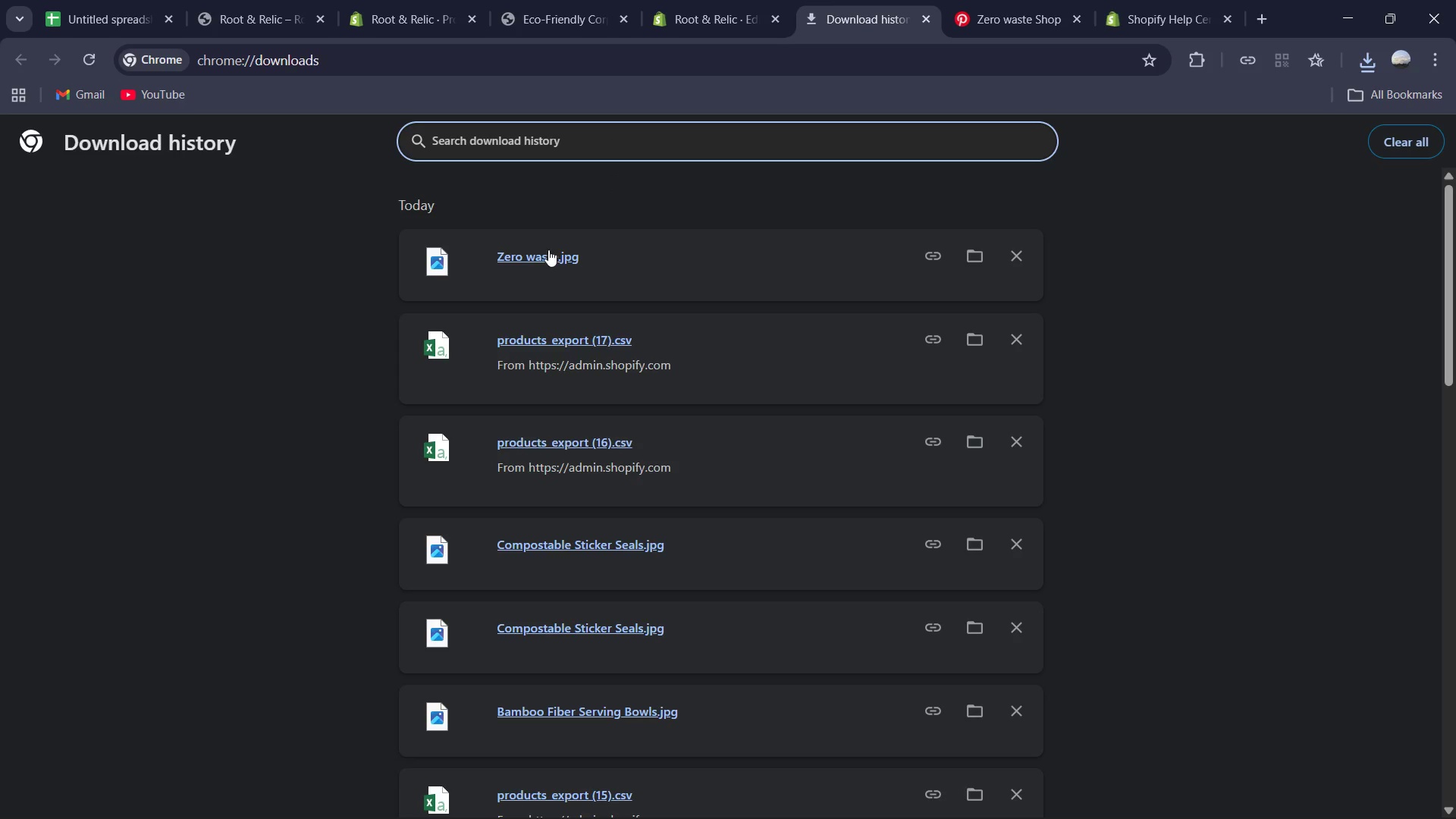 
left_click_drag(start_coordinate=[548, 249], to_coordinate=[190, 376])
 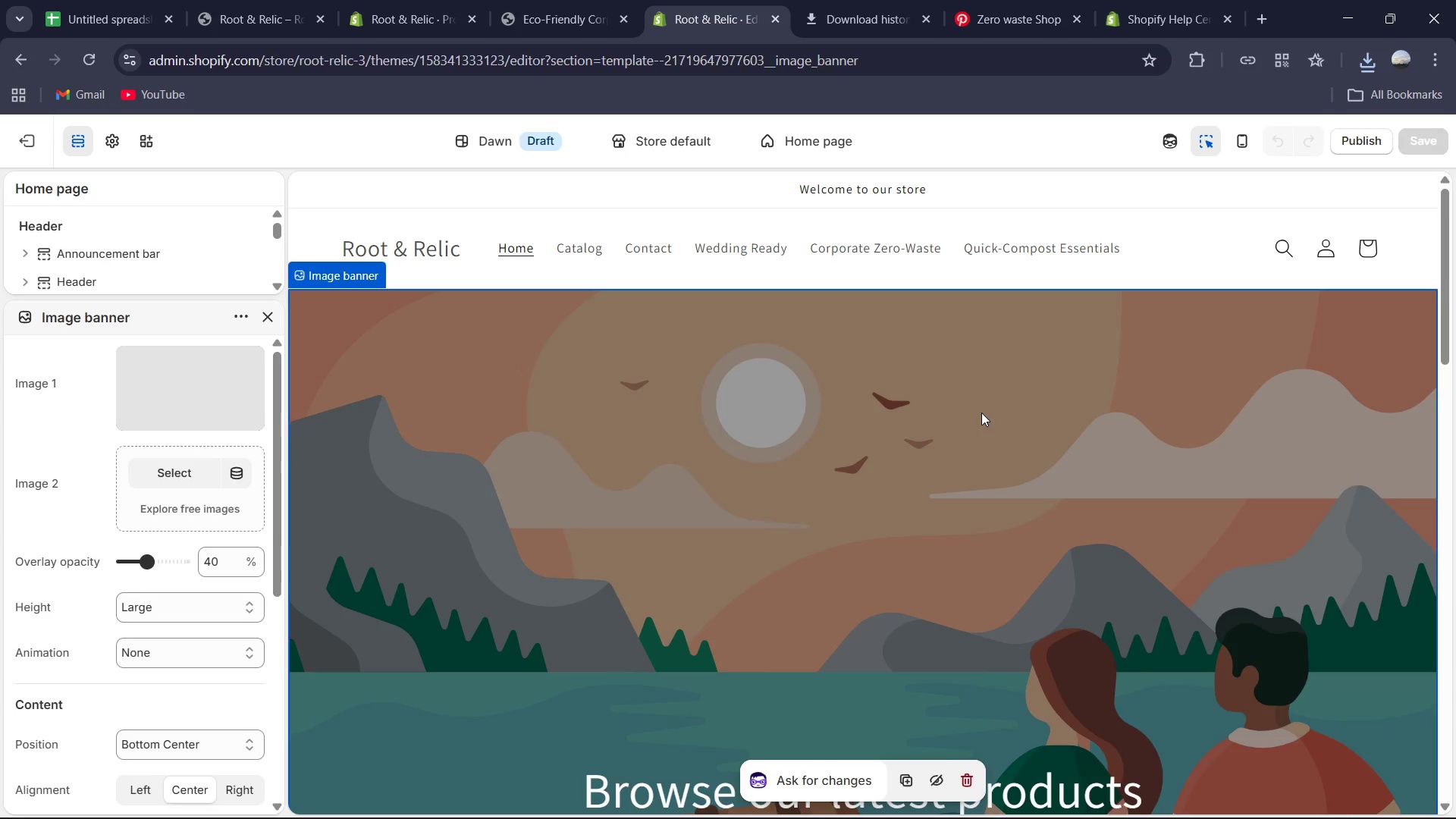 
scroll: coordinate [984, 410], scroll_direction: down, amount: 2.0
 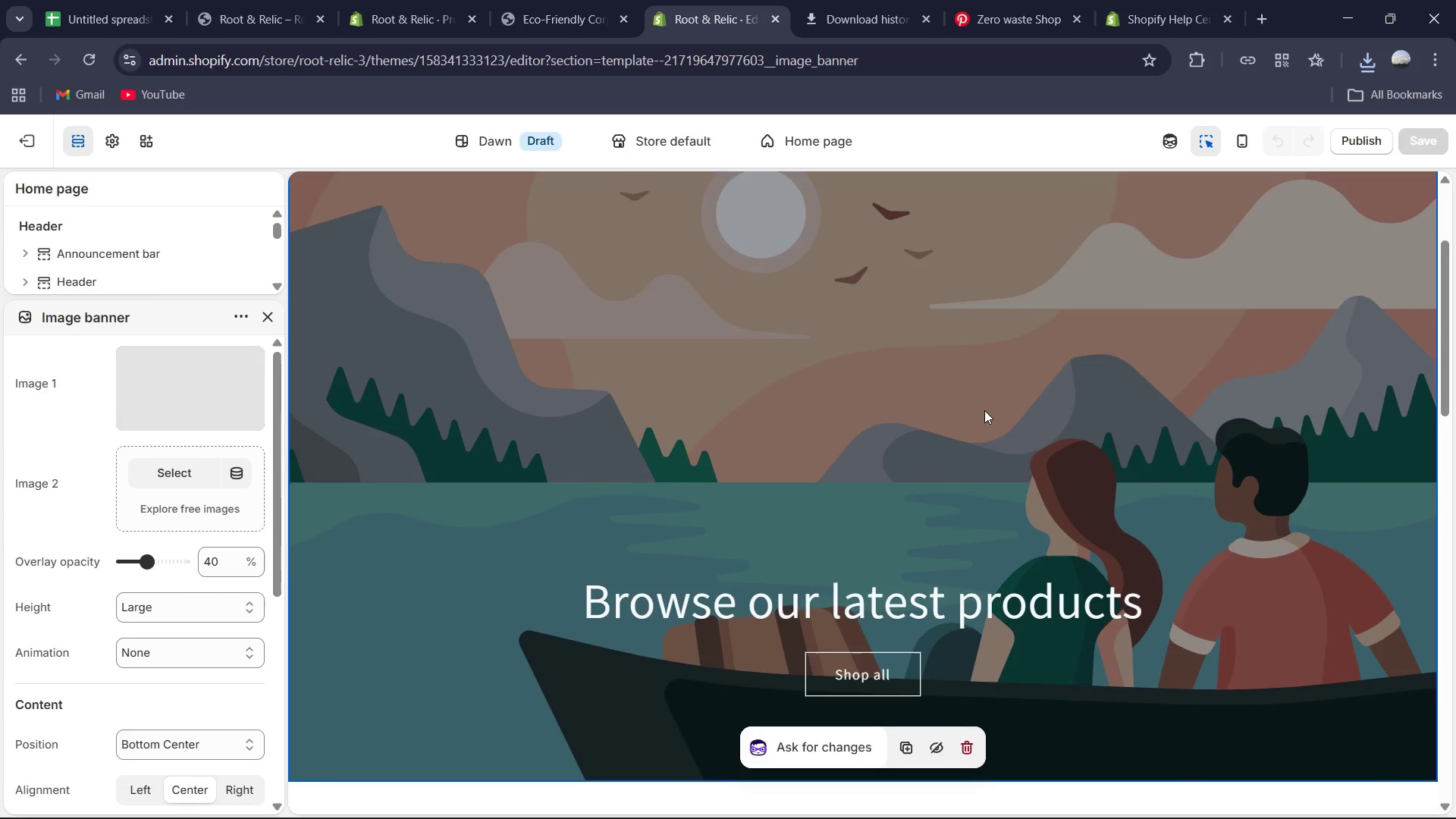 
scroll: coordinate [984, 413], scroll_direction: up, amount: 4.0
 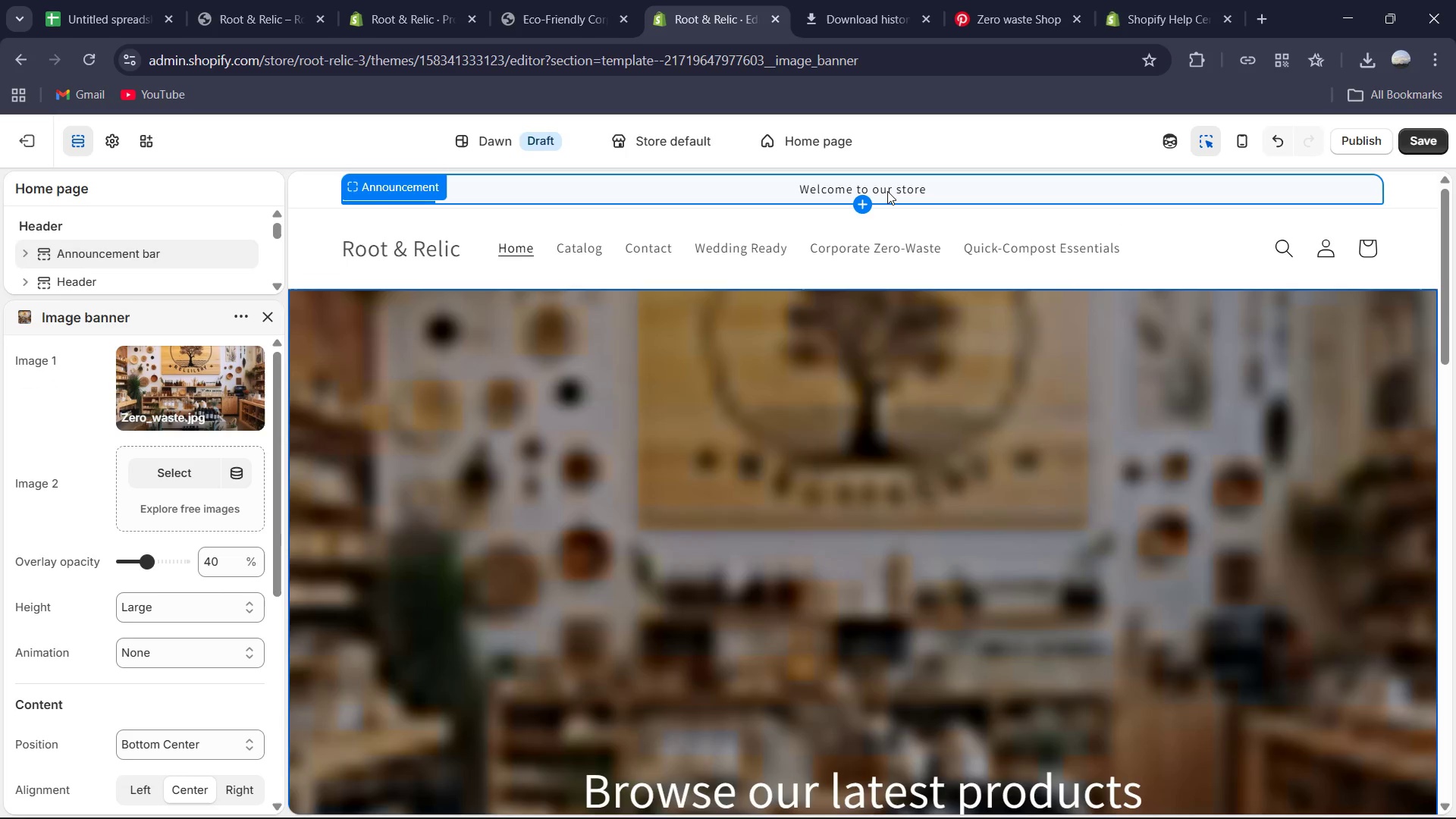 
double_click([887, 191])
 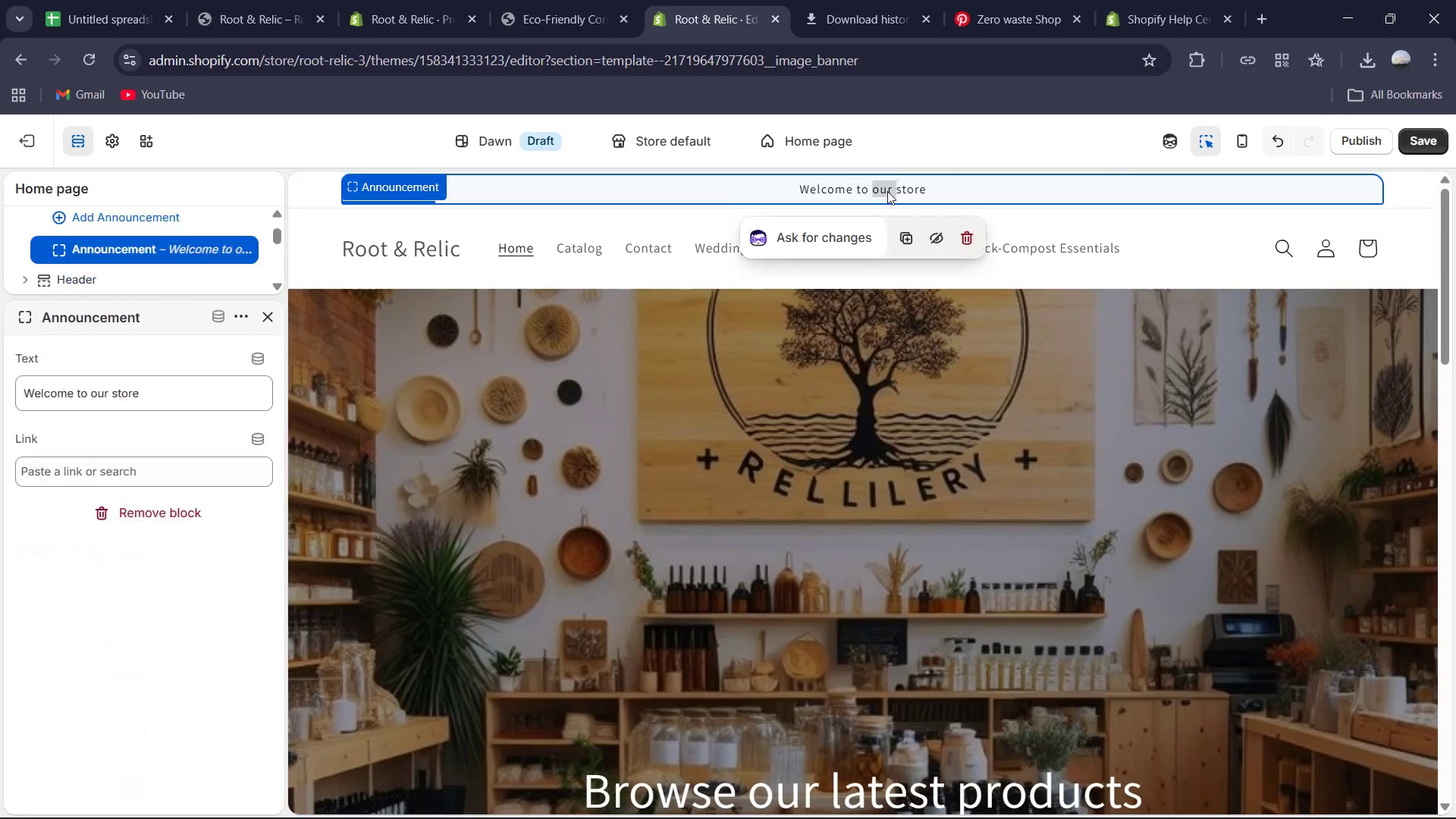 
triple_click([887, 191])
 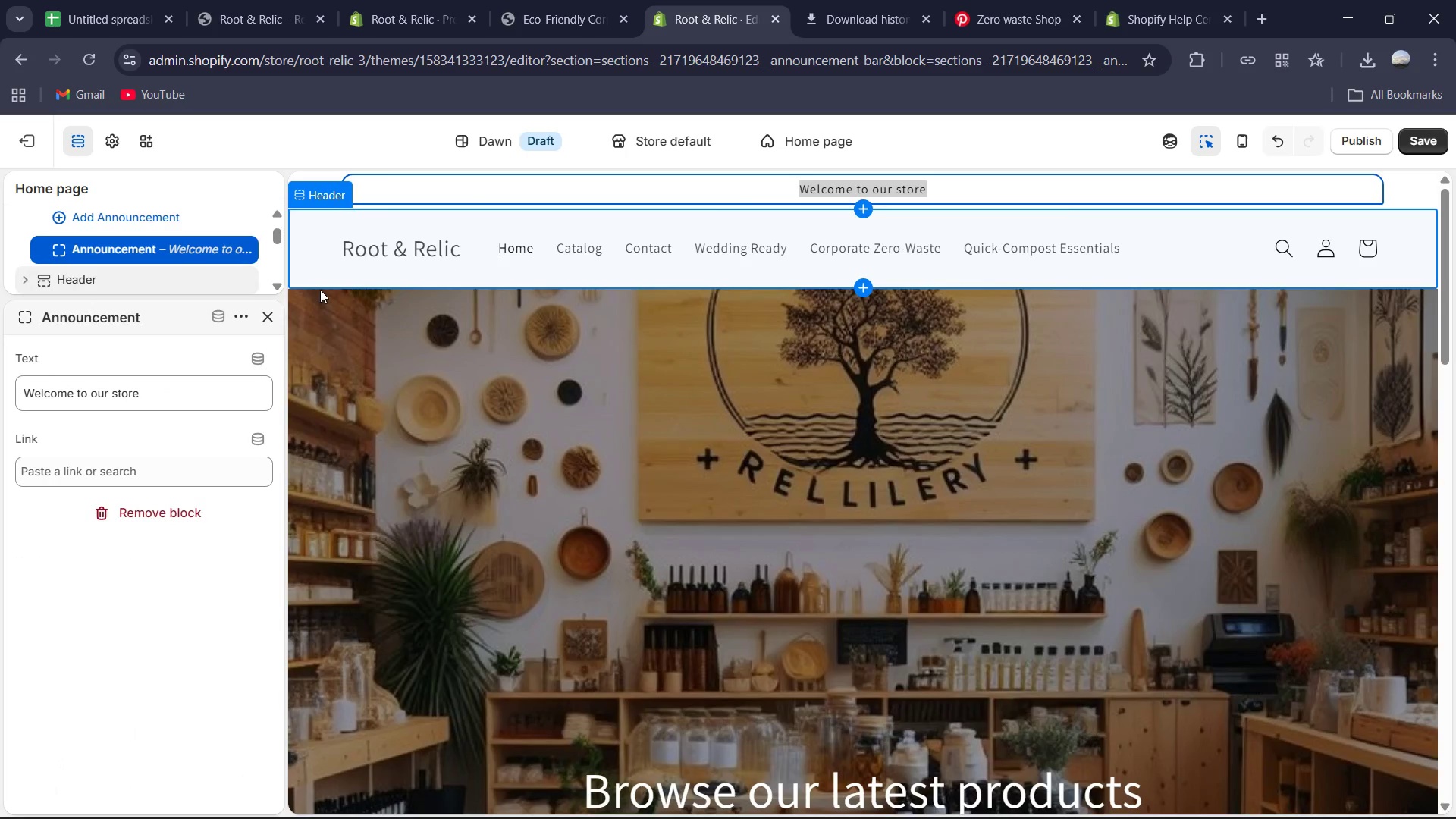 
left_click_drag(start_coordinate=[171, 383], to_coordinate=[666, 361])
 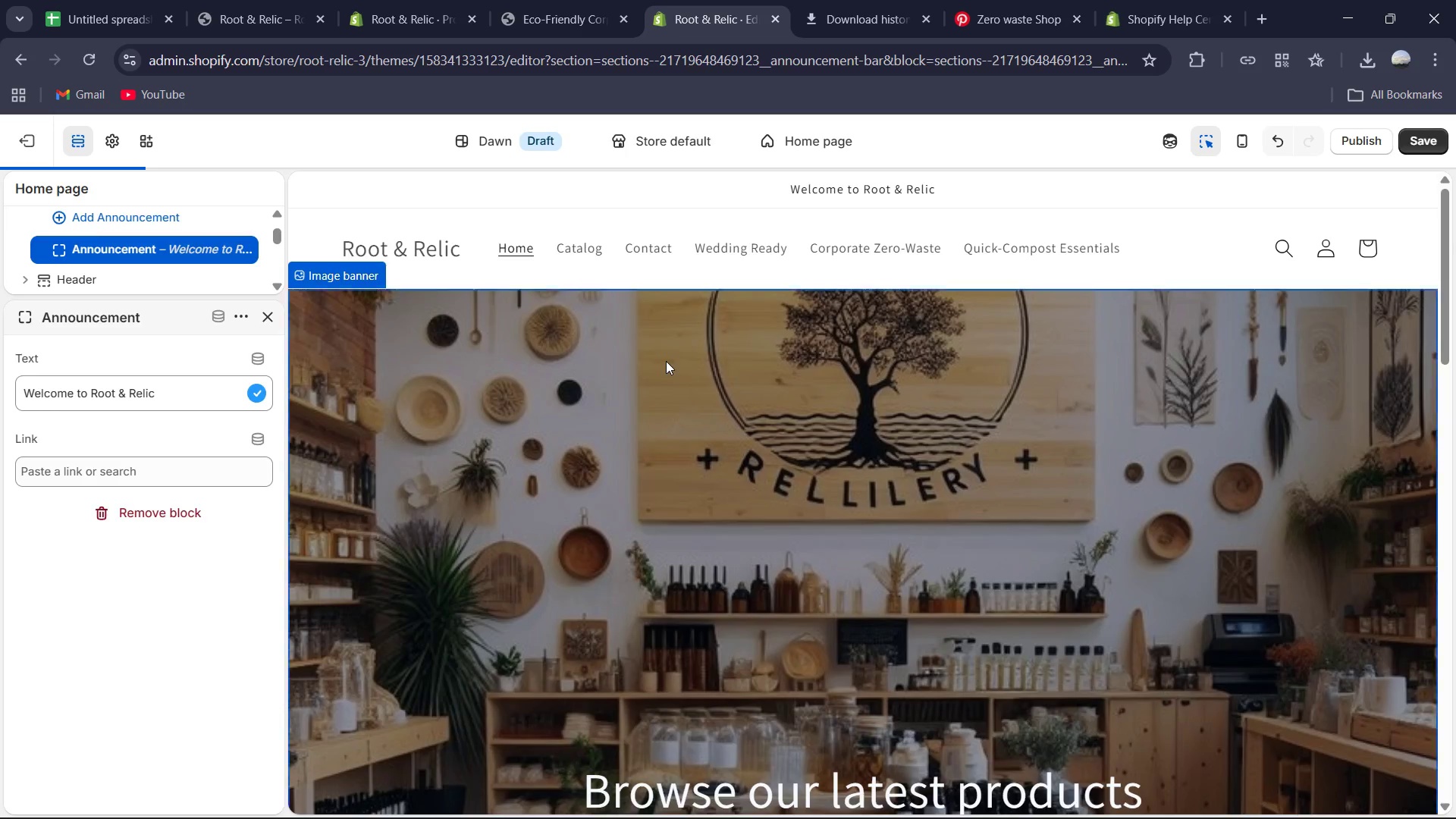 
key(Backspace)
key(Backspace)
key(Backspace)
key(Backspace)
key(Backspace)
key(Backspace)
key(Backspace)
key(Backspace)
type(Root & Rlic)
 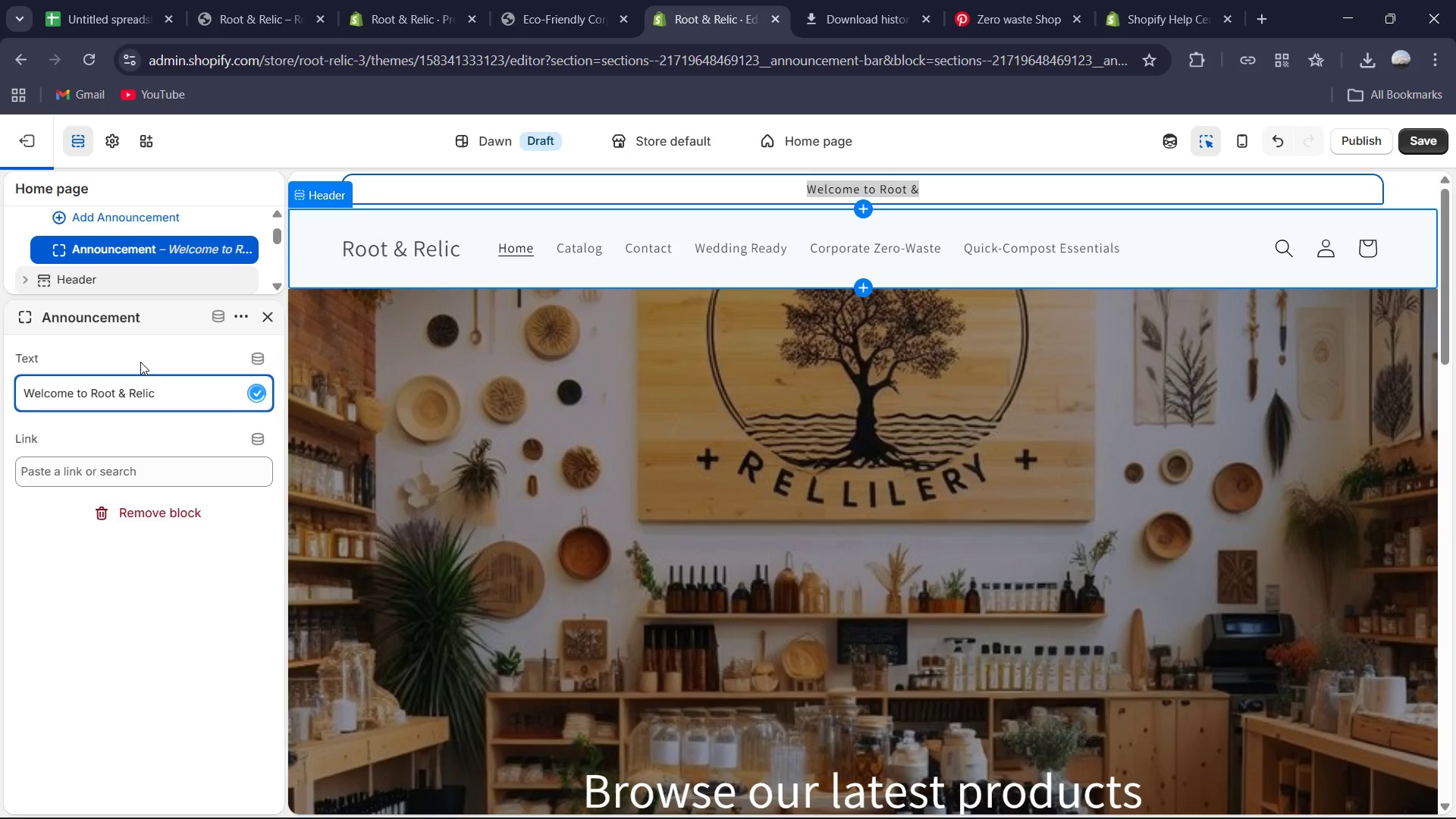 
left_click([666, 361])
 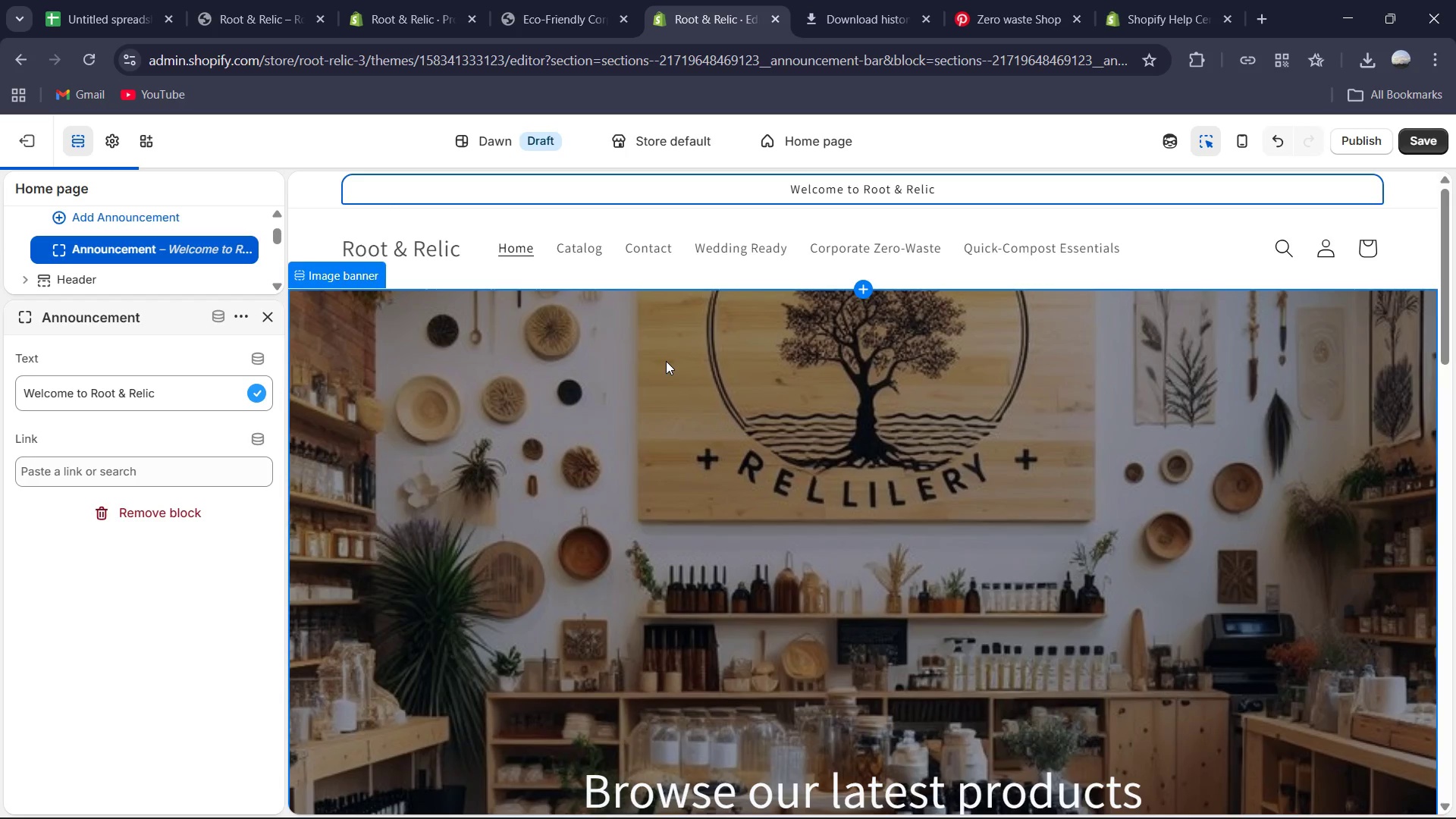 
scroll: coordinate [806, 598], scroll_direction: down, amount: 19.0
 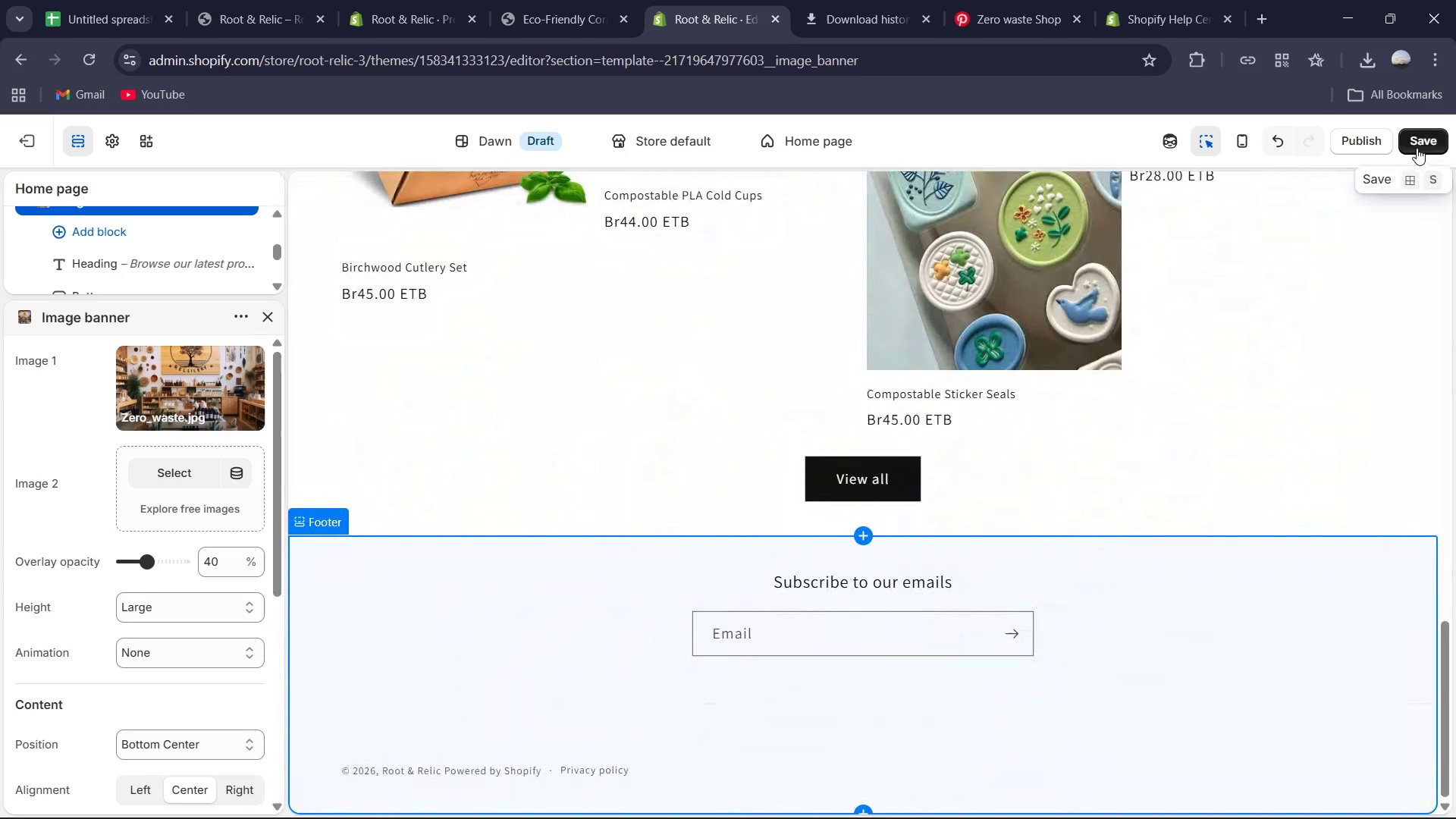 
left_click([1417, 148])
 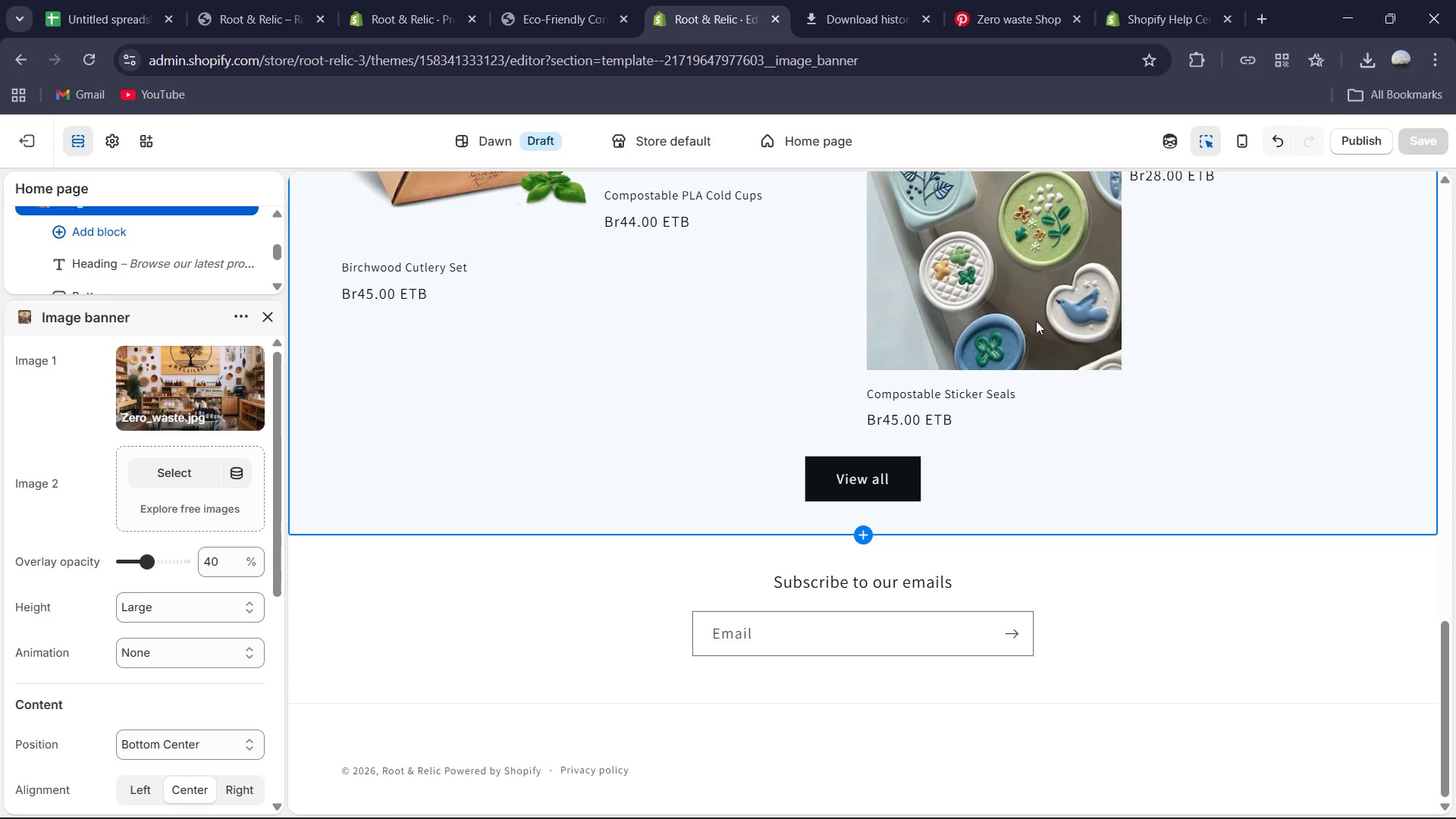 
wait(12.62)
 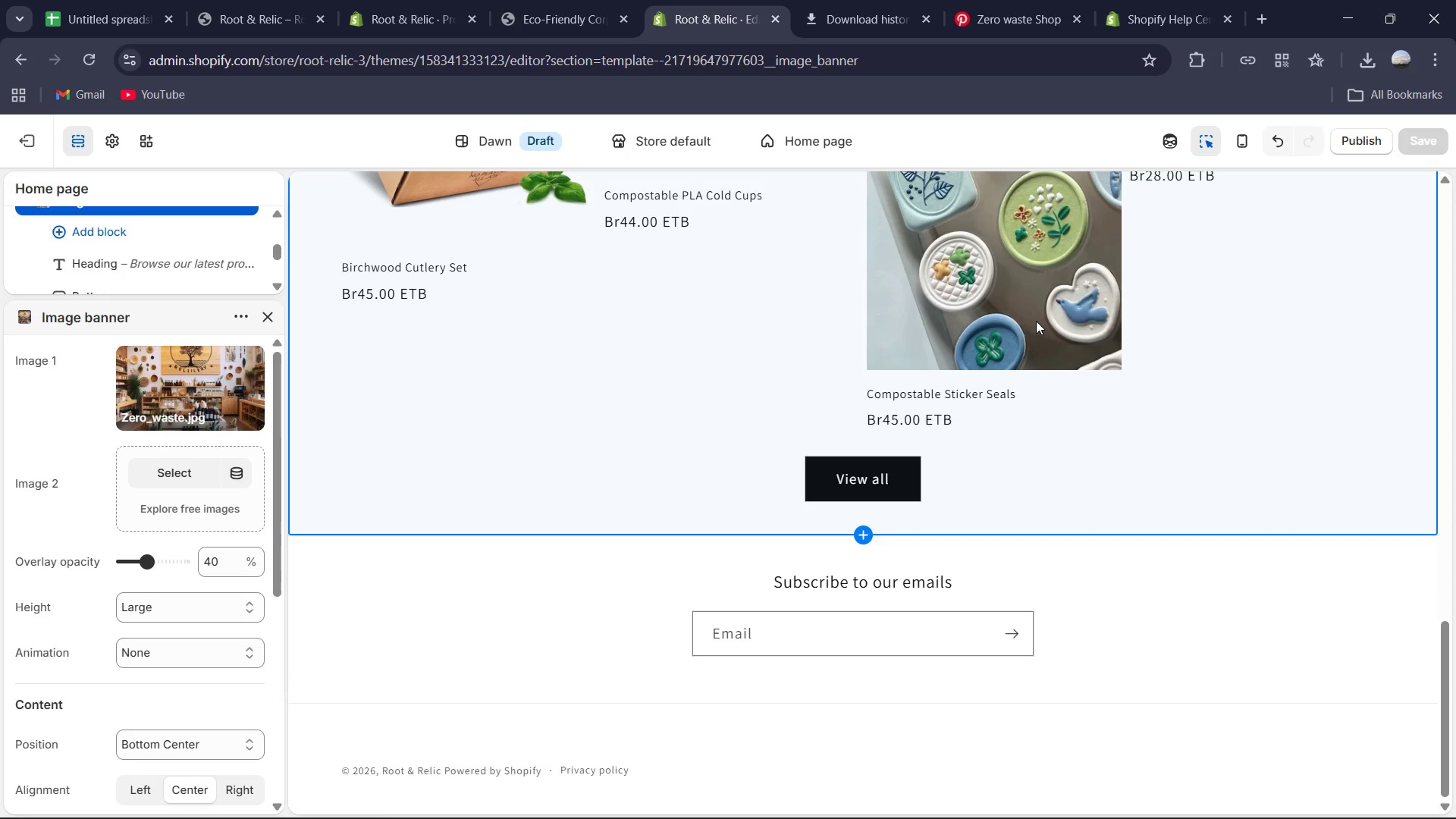 
scroll: coordinate [85, 302], scroll_direction: up, amount: 15.0
 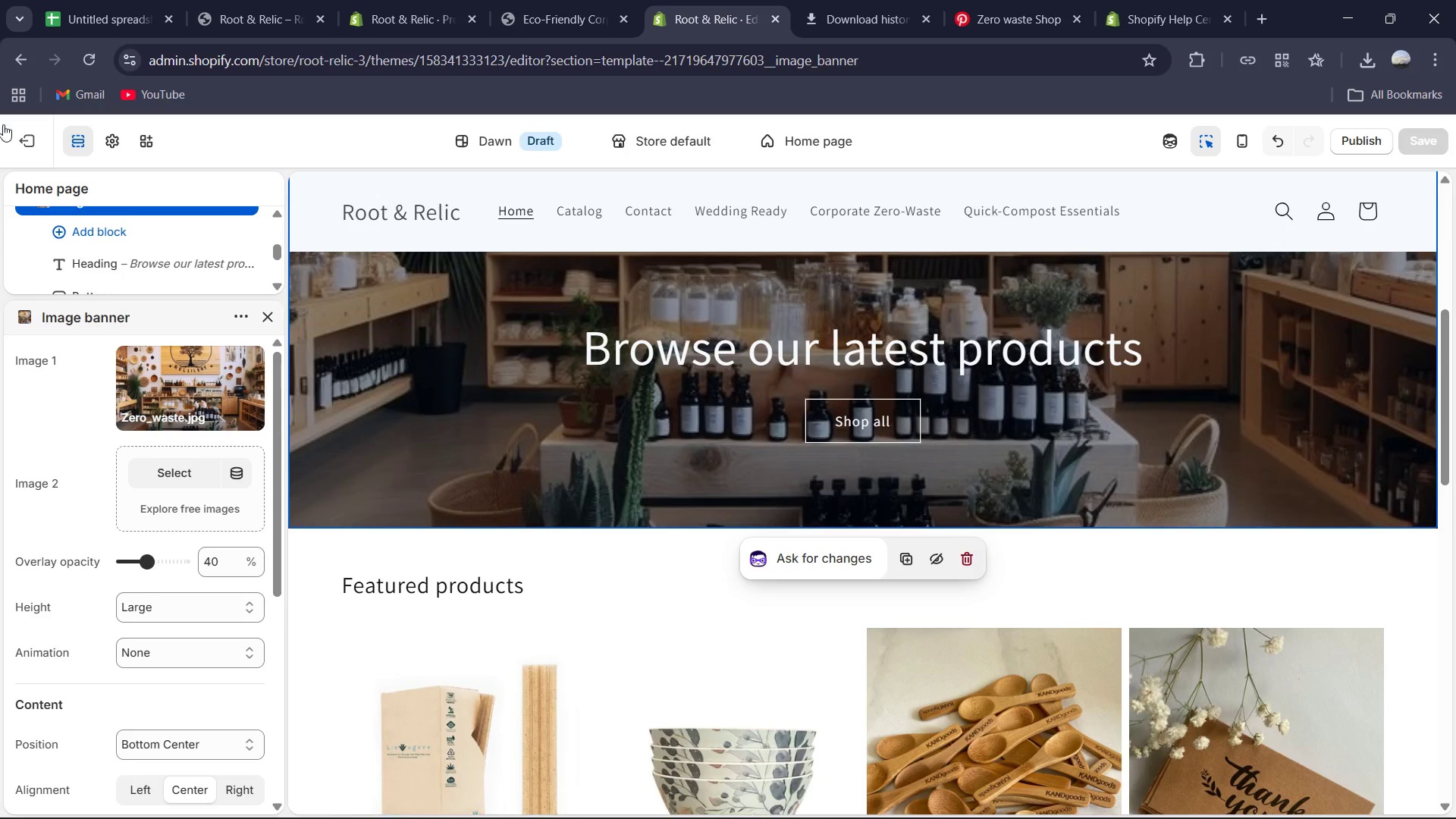 
left_click([14, 137])
 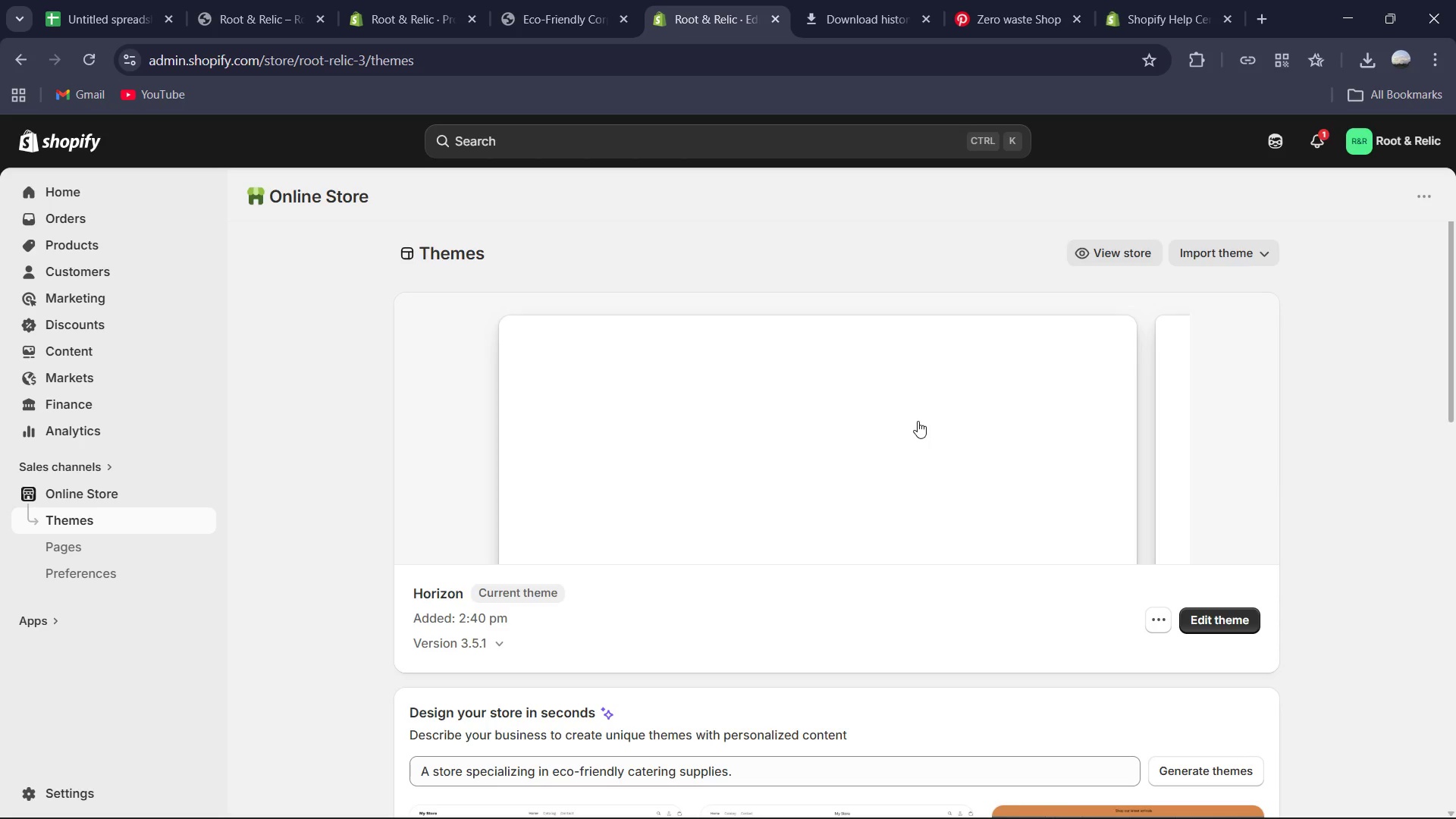 
scroll: coordinate [916, 422], scroll_direction: down, amount: 3.0
 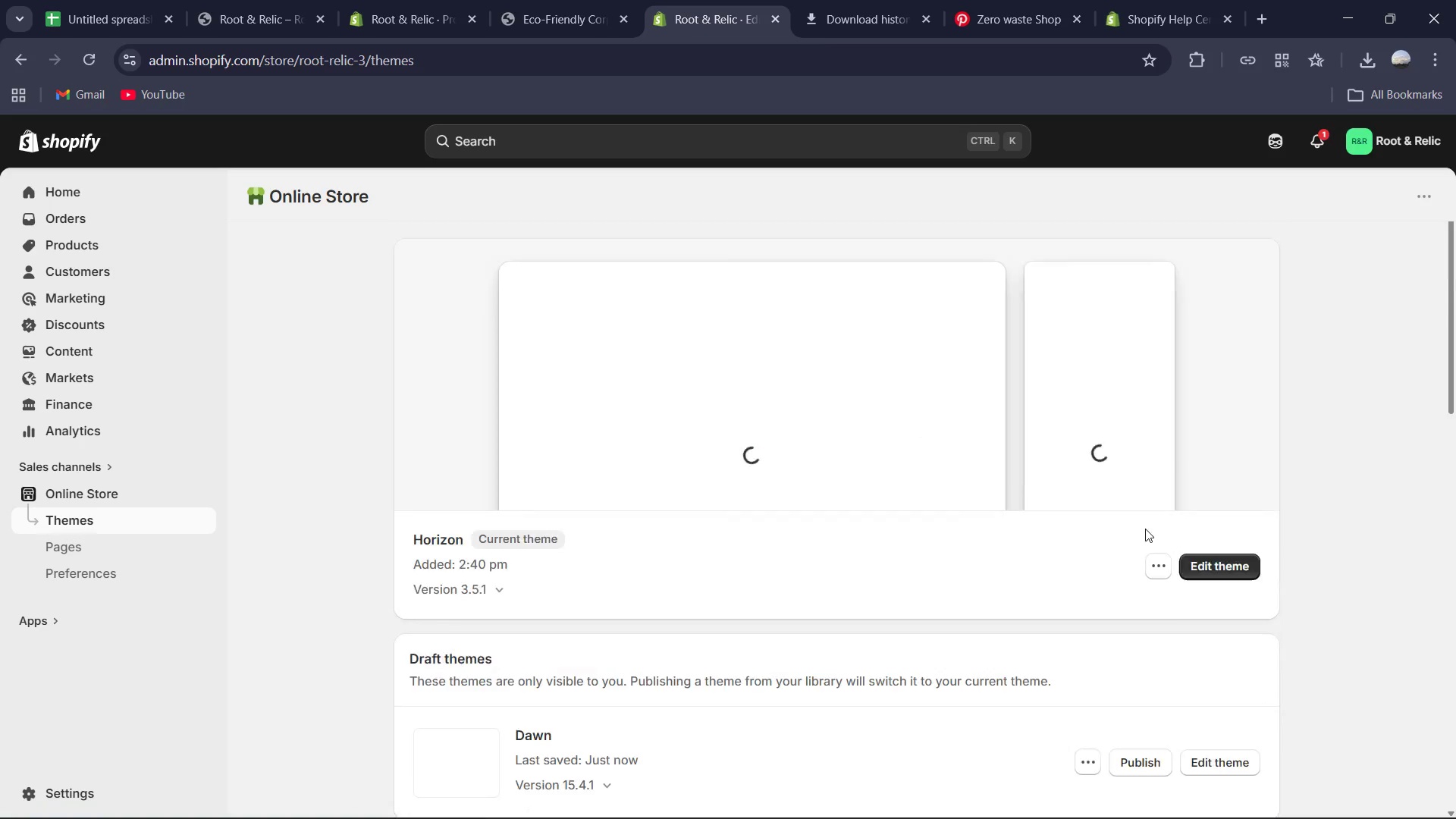 
left_click([1144, 529])
 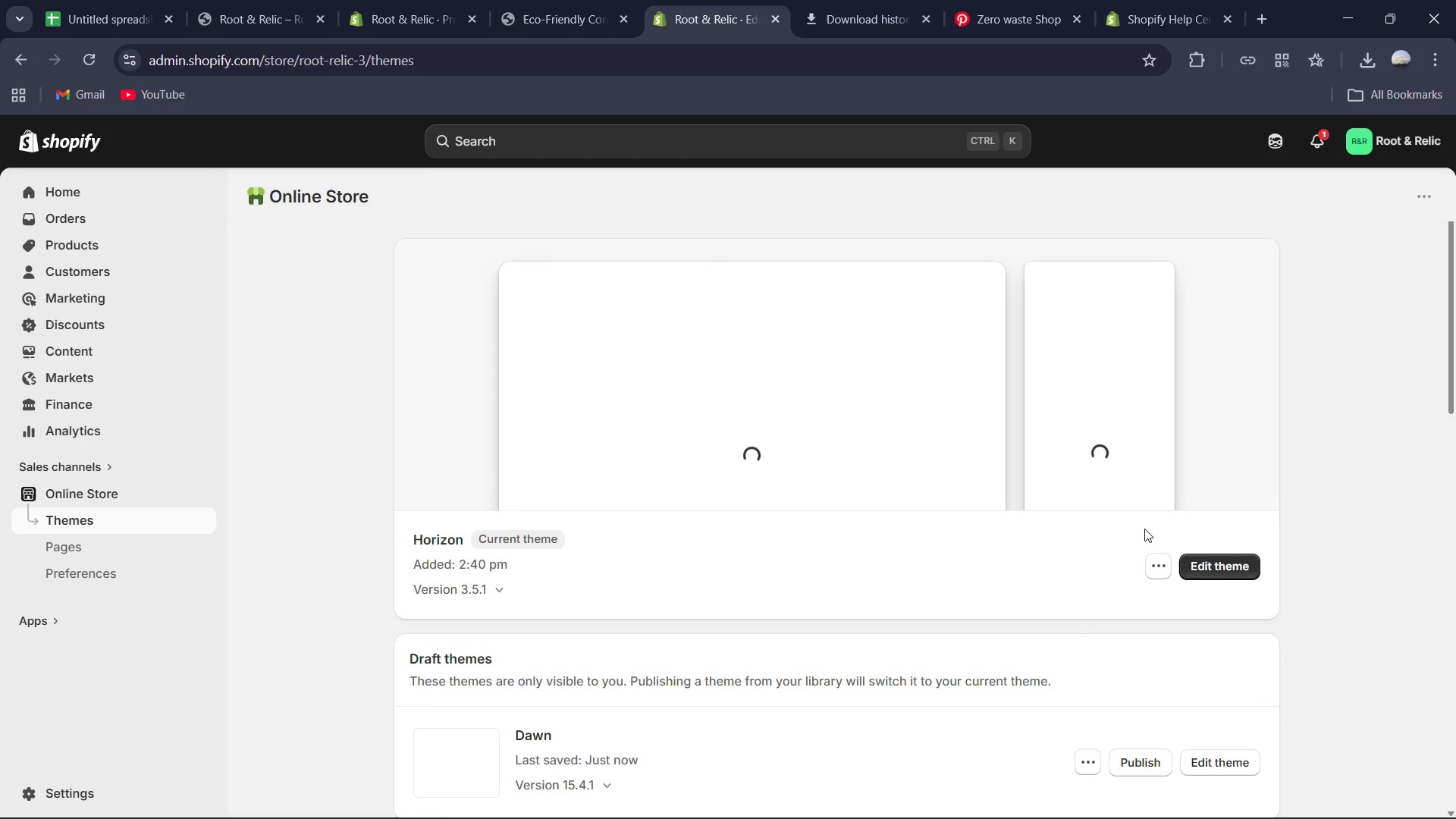 
scroll: coordinate [1144, 529], scroll_direction: down, amount: 3.0
 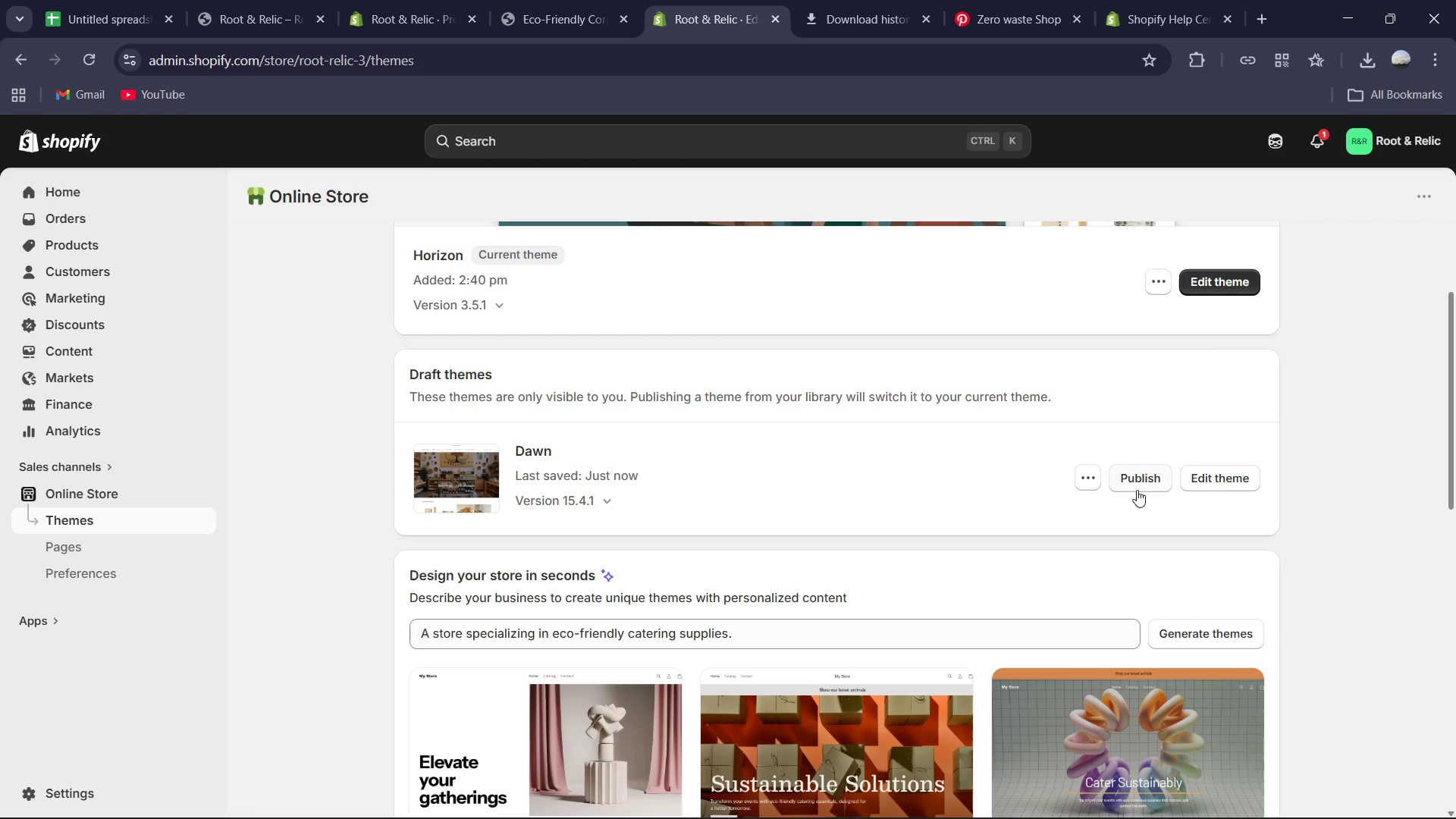 
left_click([1138, 488])
 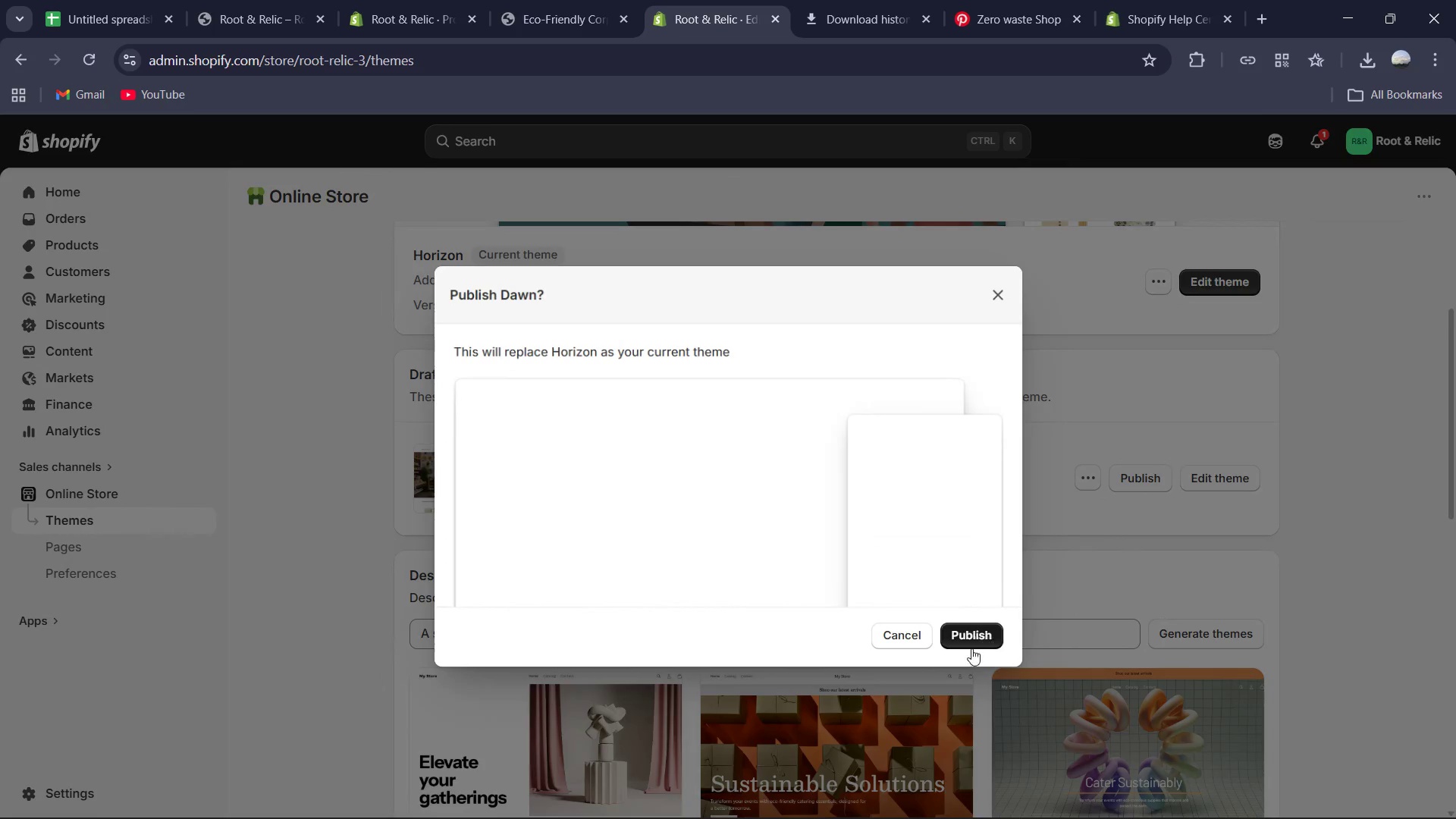 
left_click([973, 641])
 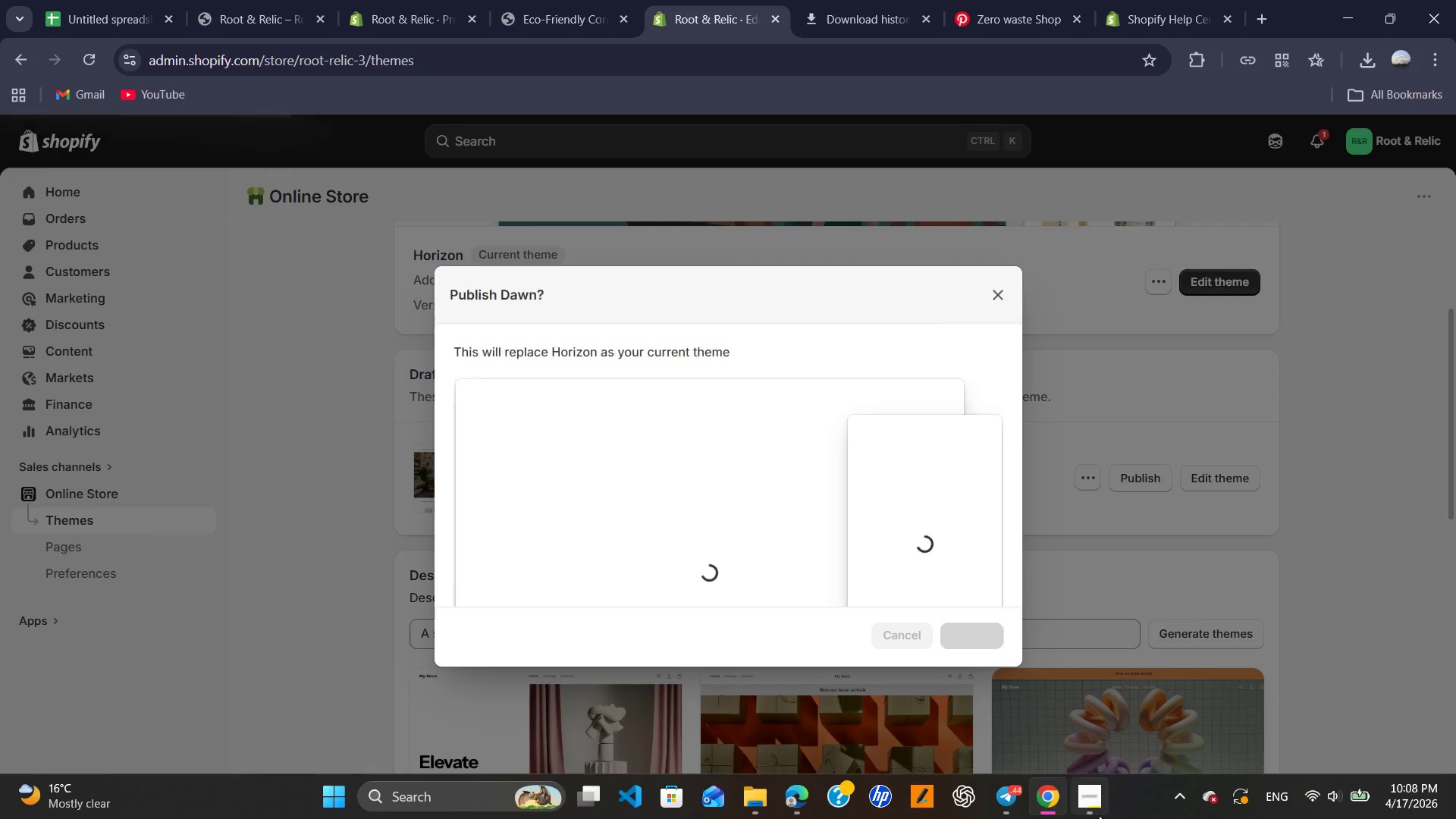 
left_click([1098, 813])